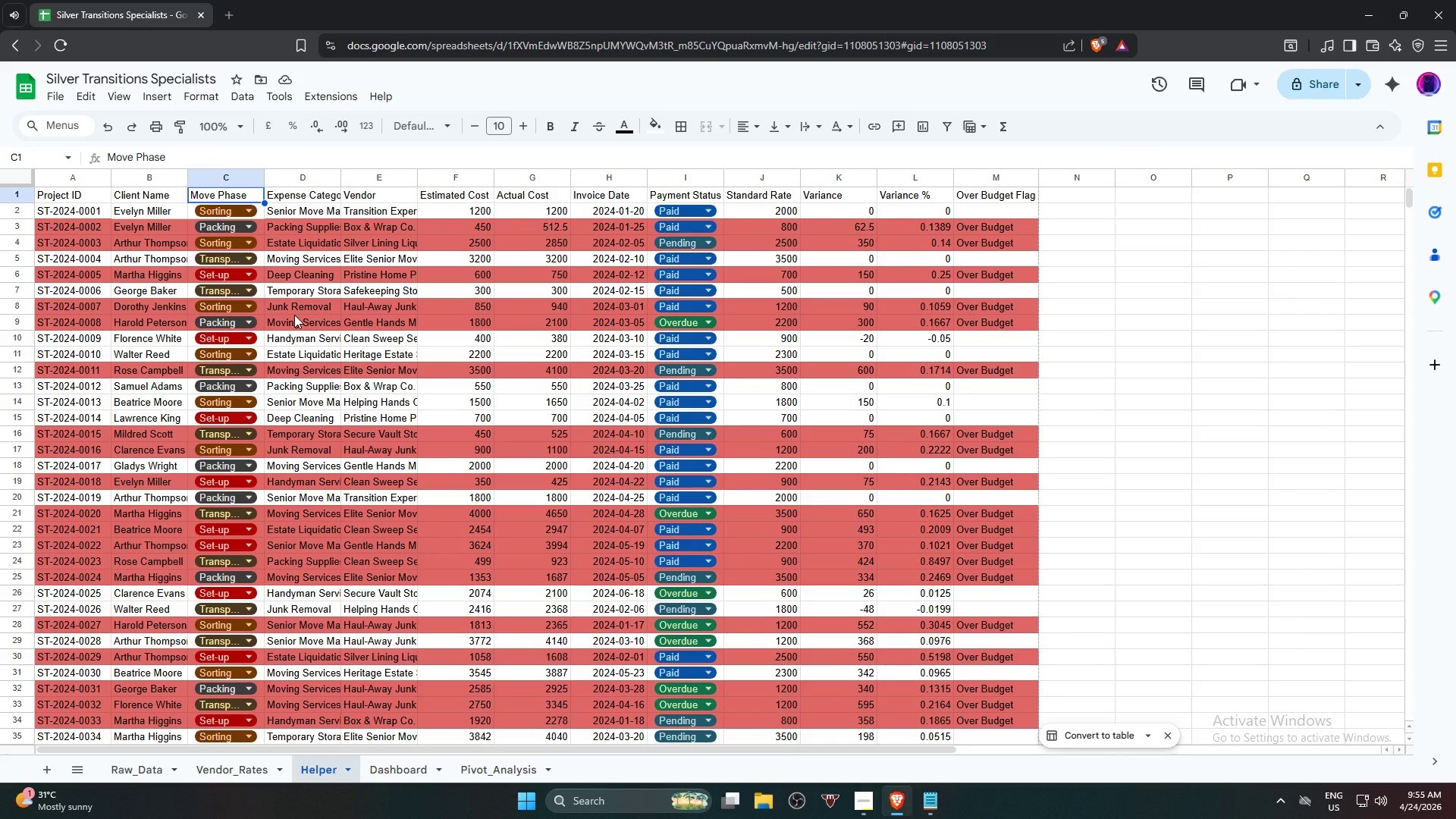 
scroll: coordinate [303, 347], scroll_direction: down, amount: 5.0
 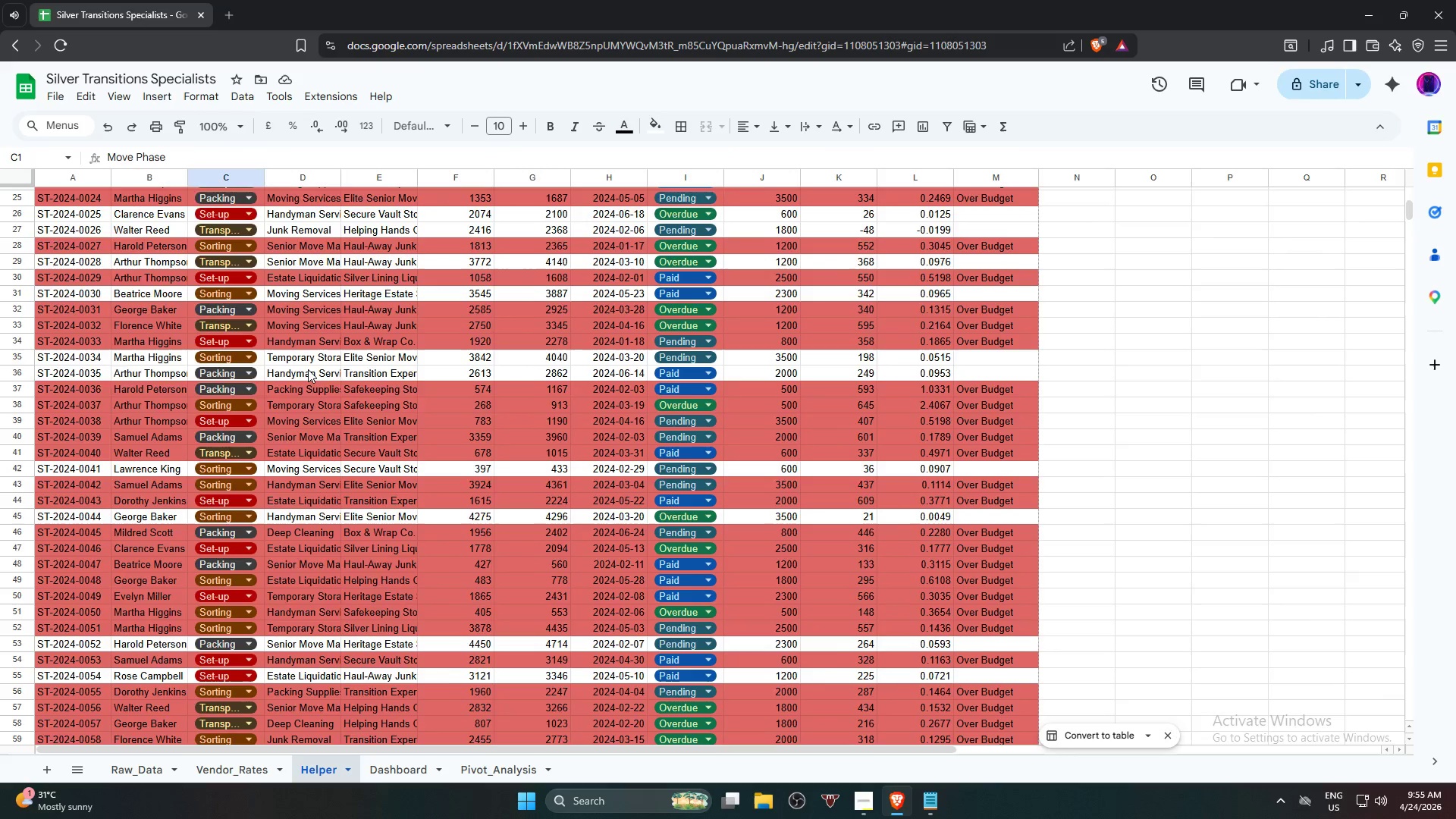 
scroll: coordinate [308, 369], scroll_direction: up, amount: 11.0
 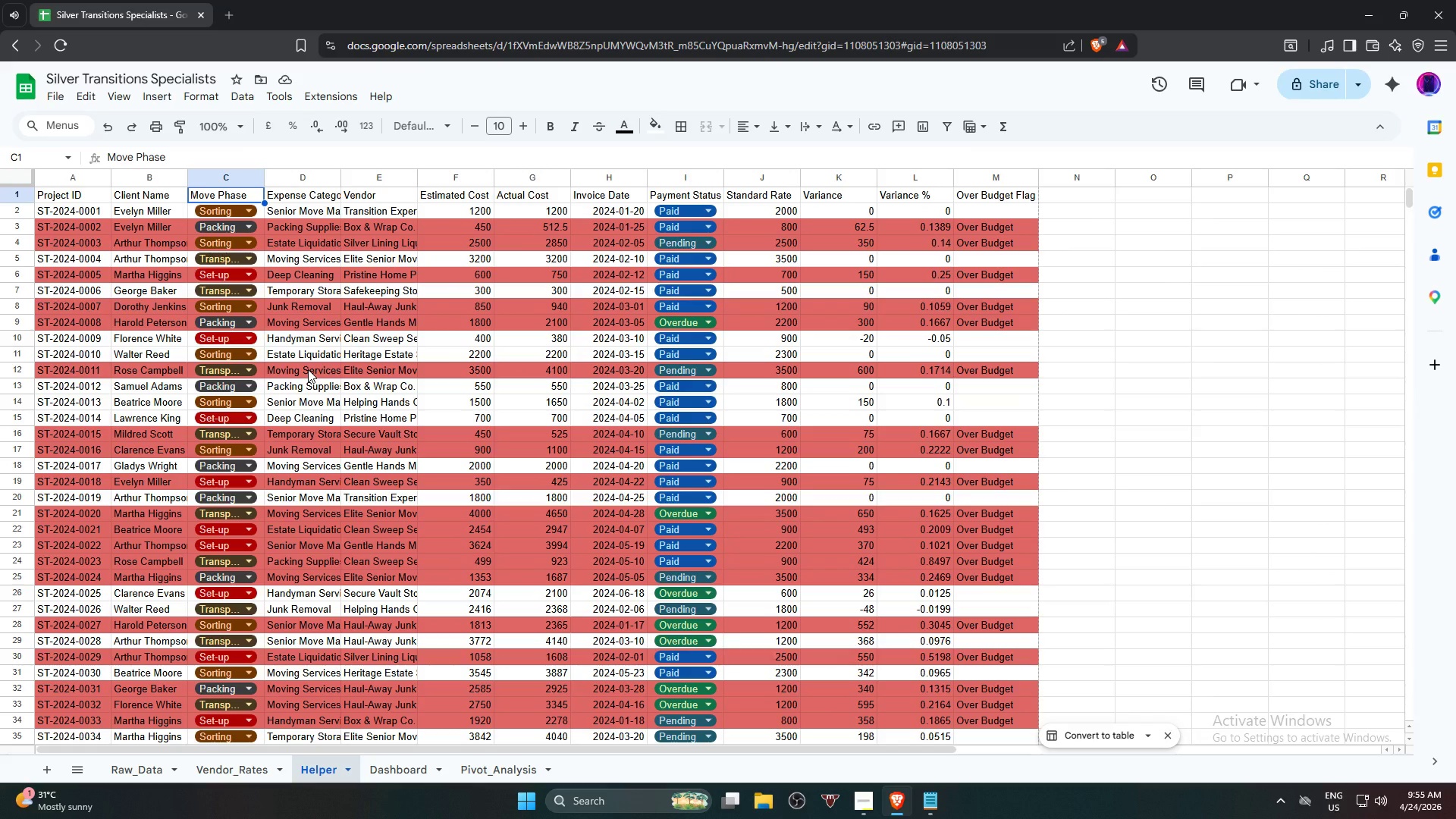 
hold_key(key=ShiftLeft, duration=1.77)
 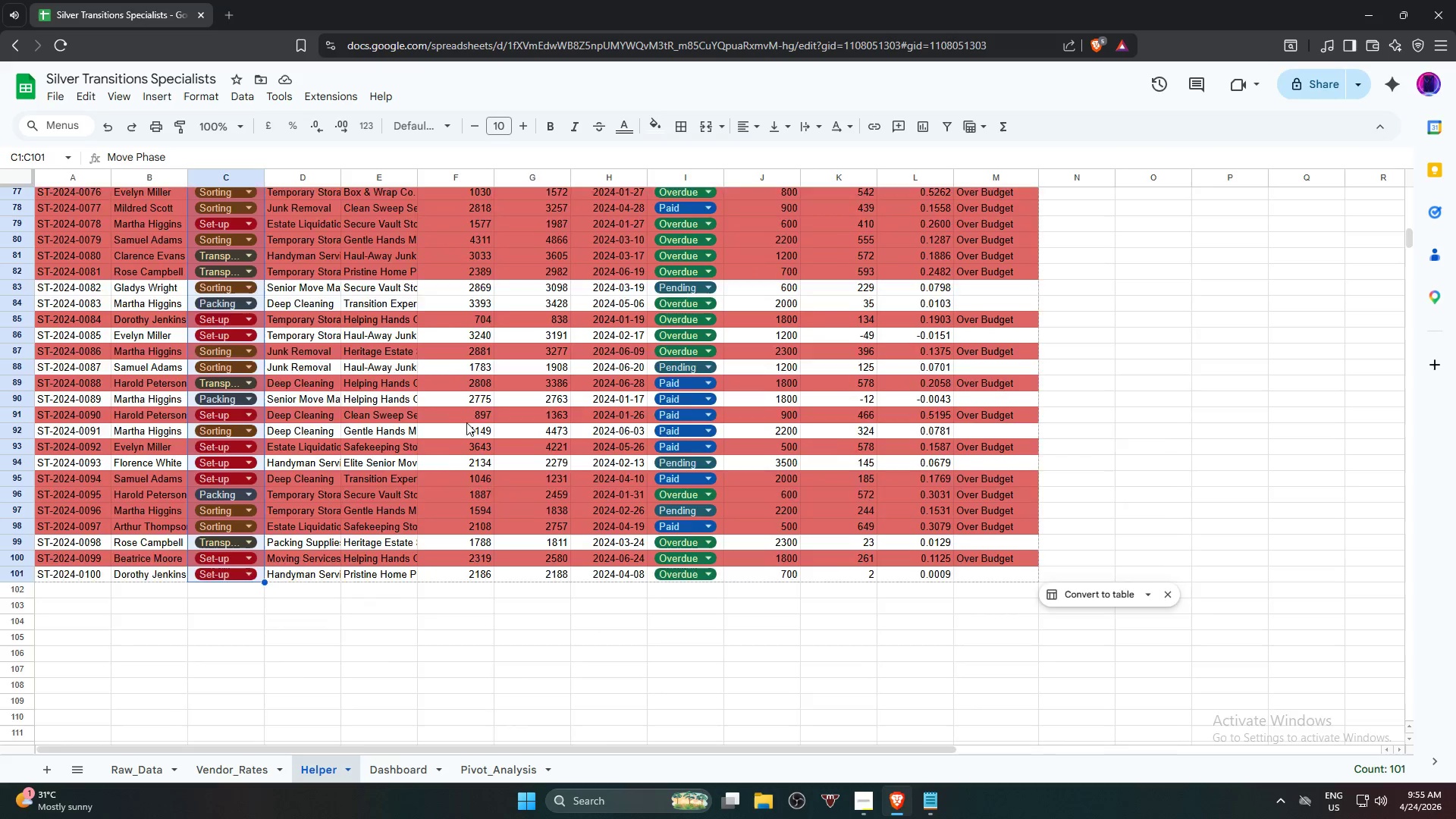 
scroll: coordinate [310, 416], scroll_direction: down, amount: 17.0
 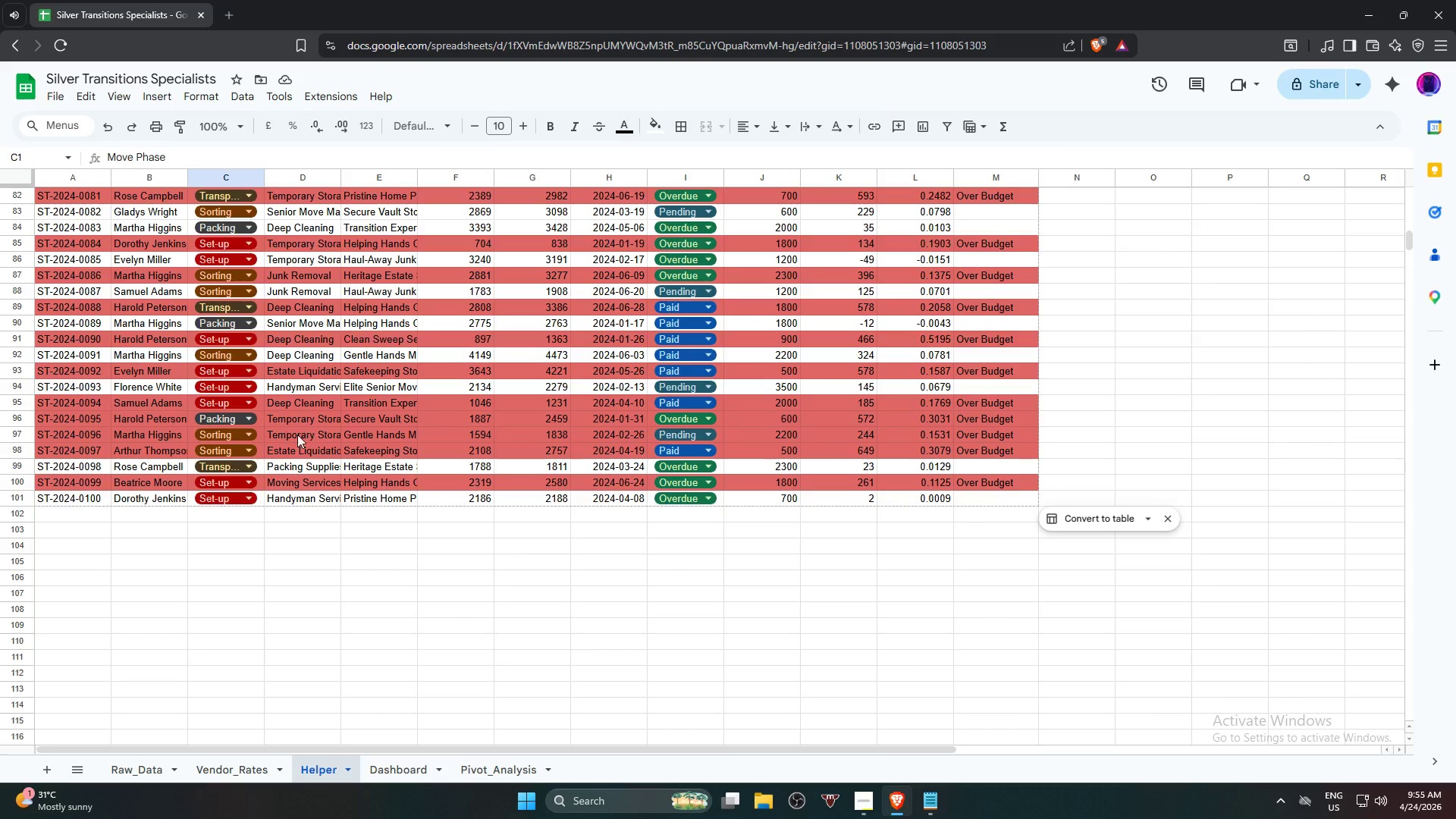 
scroll: coordinate [528, 316], scroll_direction: up, amount: 24.0
 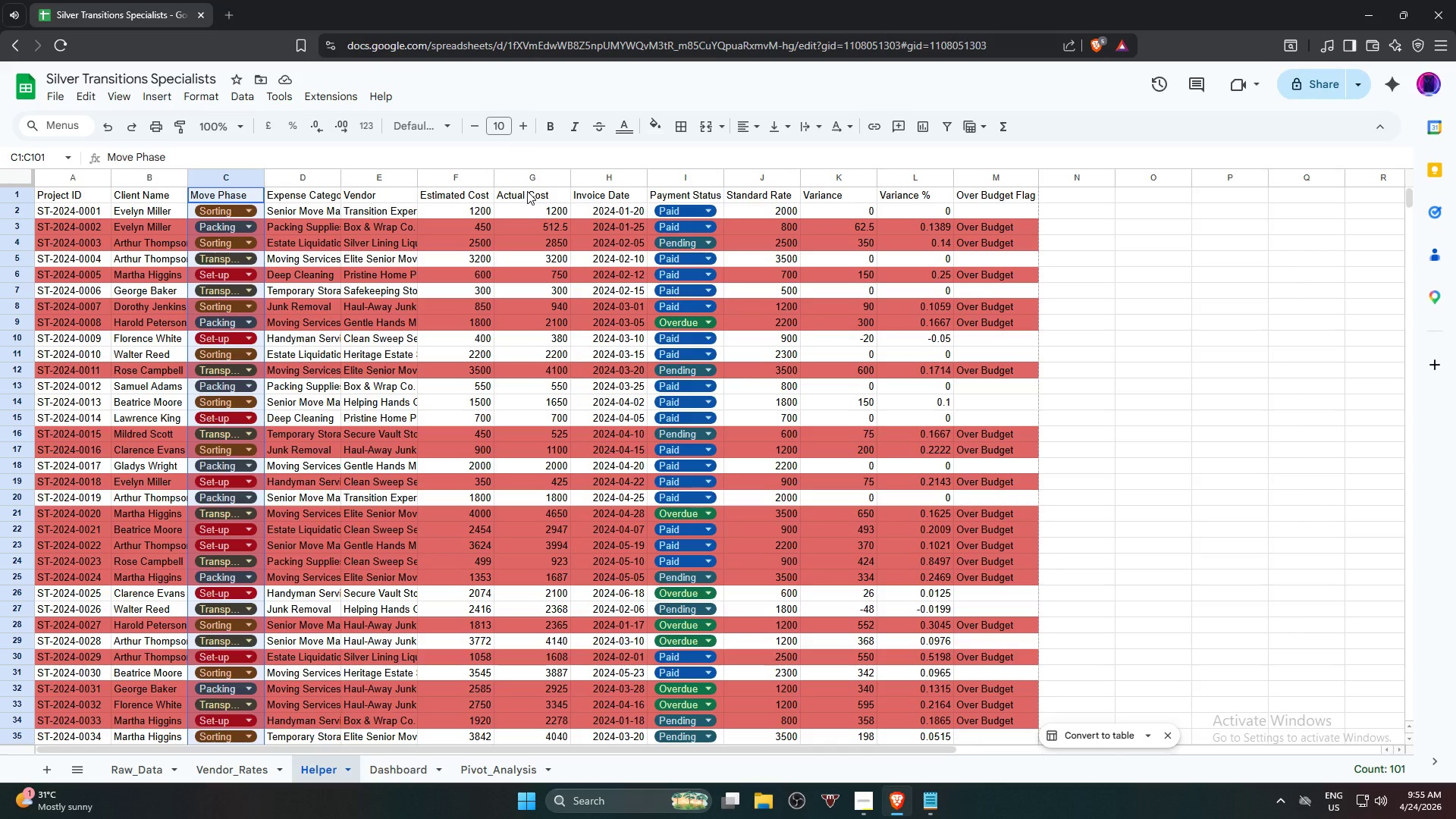 
hold_key(key=ControlLeft, duration=7.7)
left_click_drag(start_coordinate=[523, 191], to_coordinate=[277, 581])
 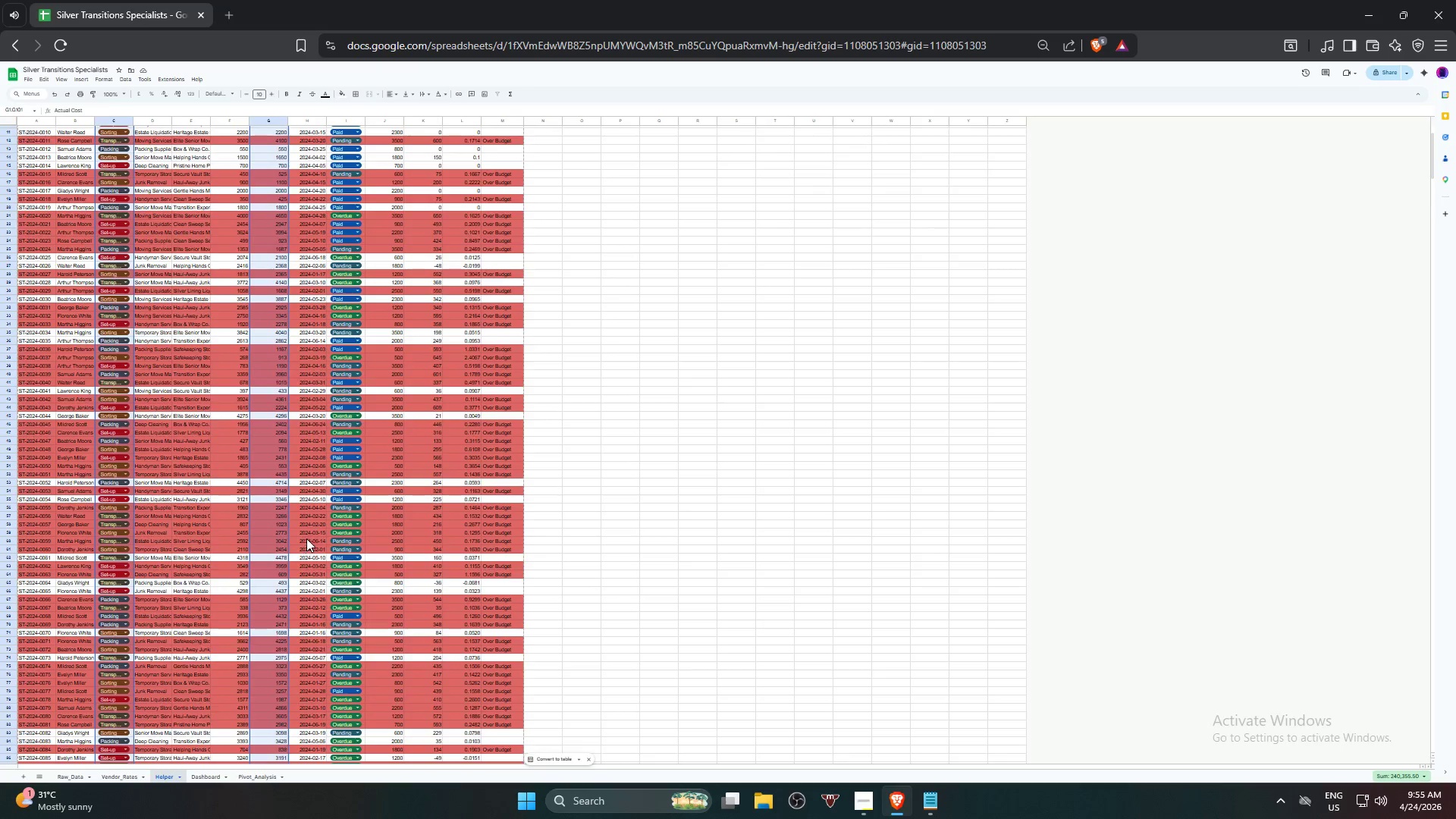 
scroll: coordinate [515, 447], scroll_direction: down, amount: 11.0
 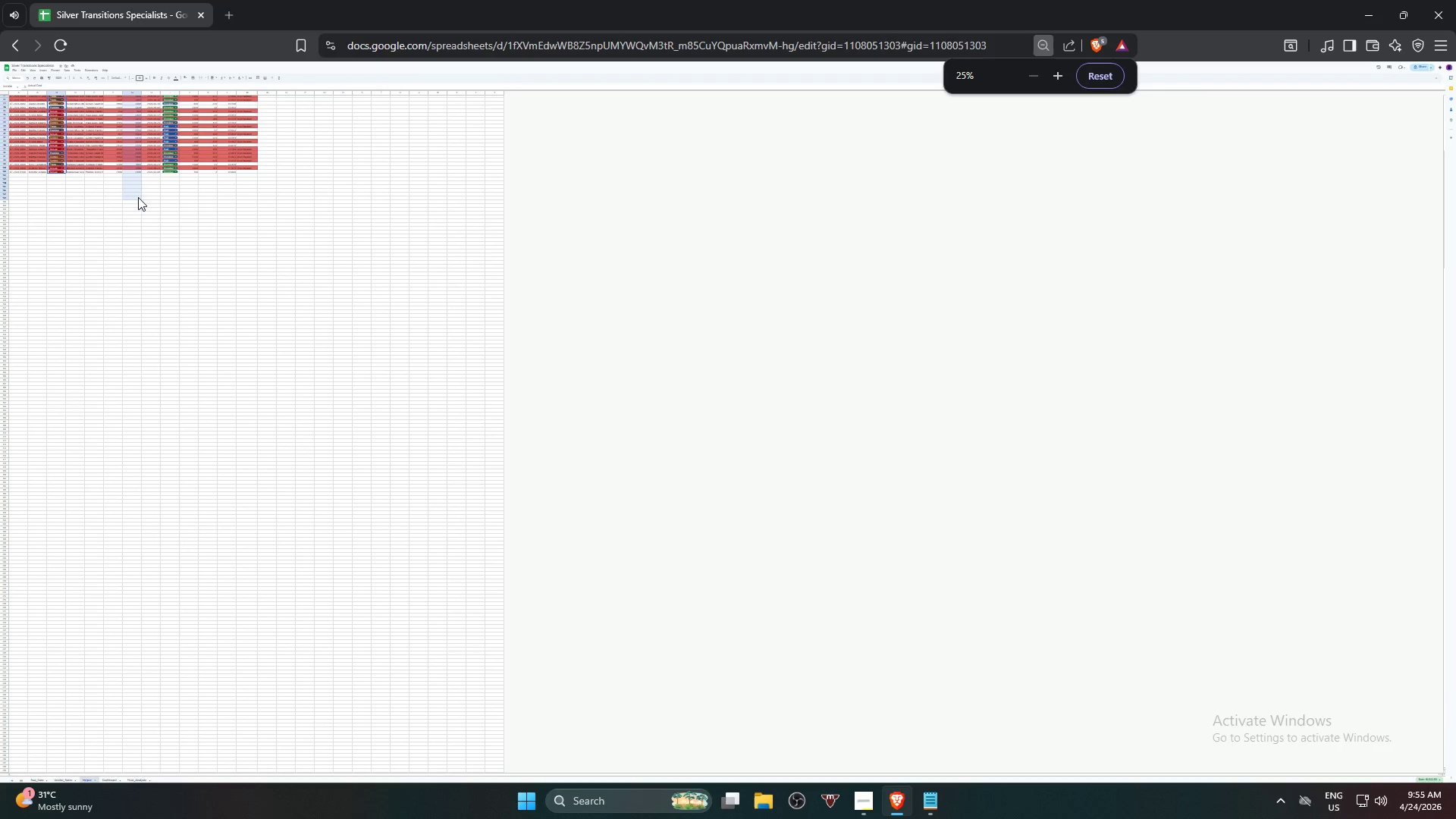 
scroll: coordinate [149, 217], scroll_direction: up, amount: 2.0
 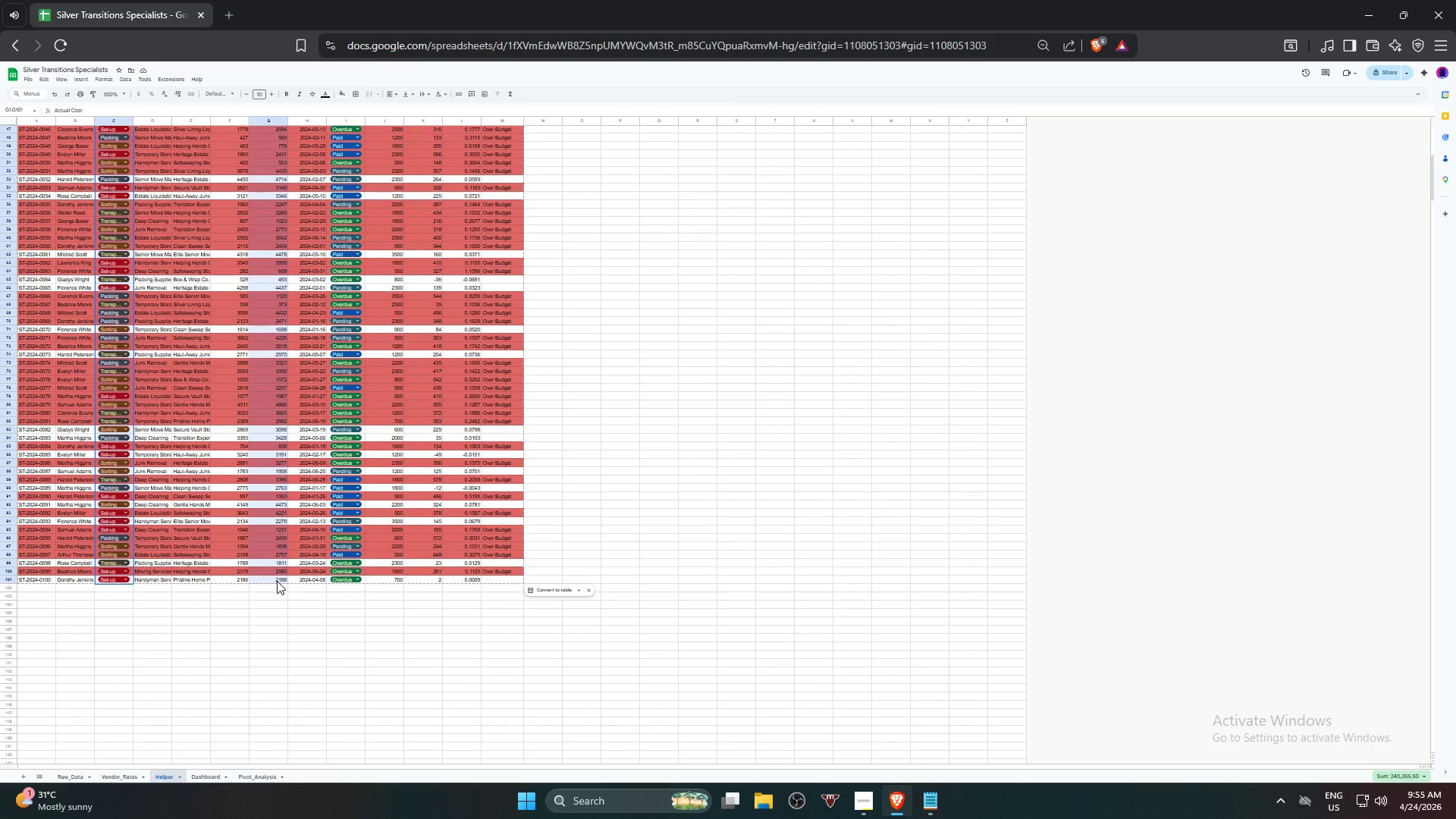 
hold_key(key=ControlLeft, duration=2.34)
 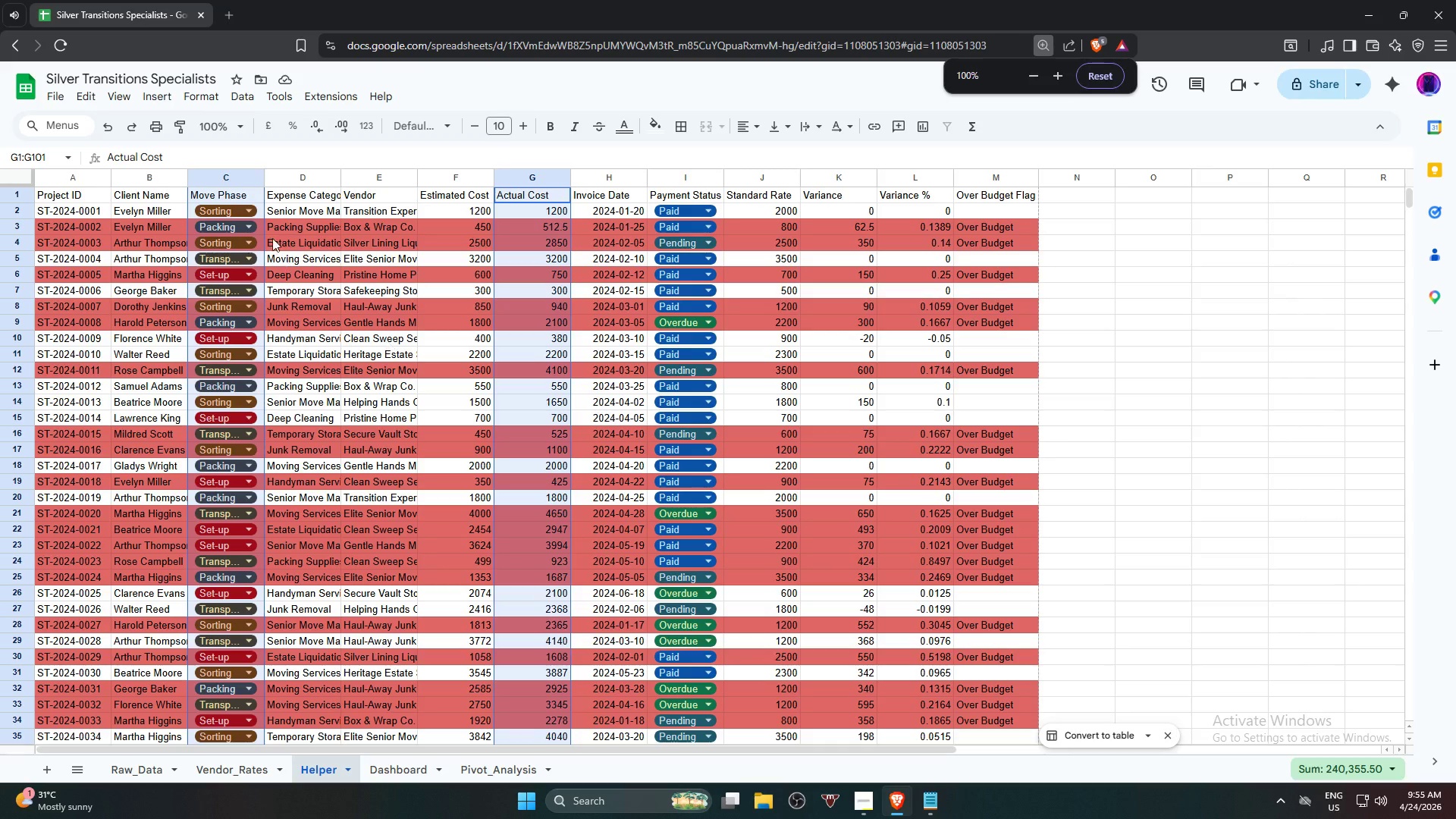 
scroll: coordinate [408, 359], scroll_direction: up, amount: 16.0
 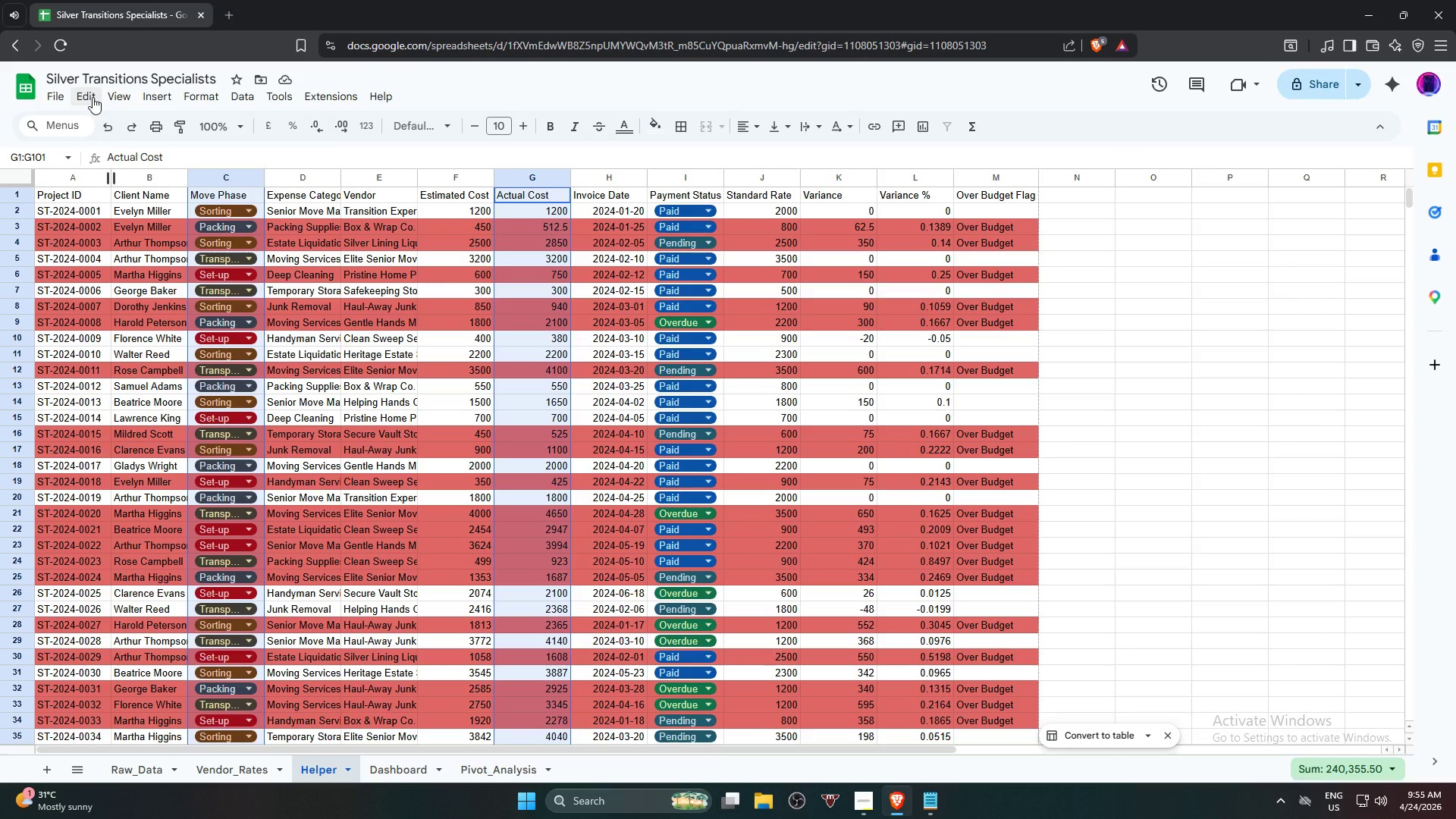 
left_click([156, 97])
 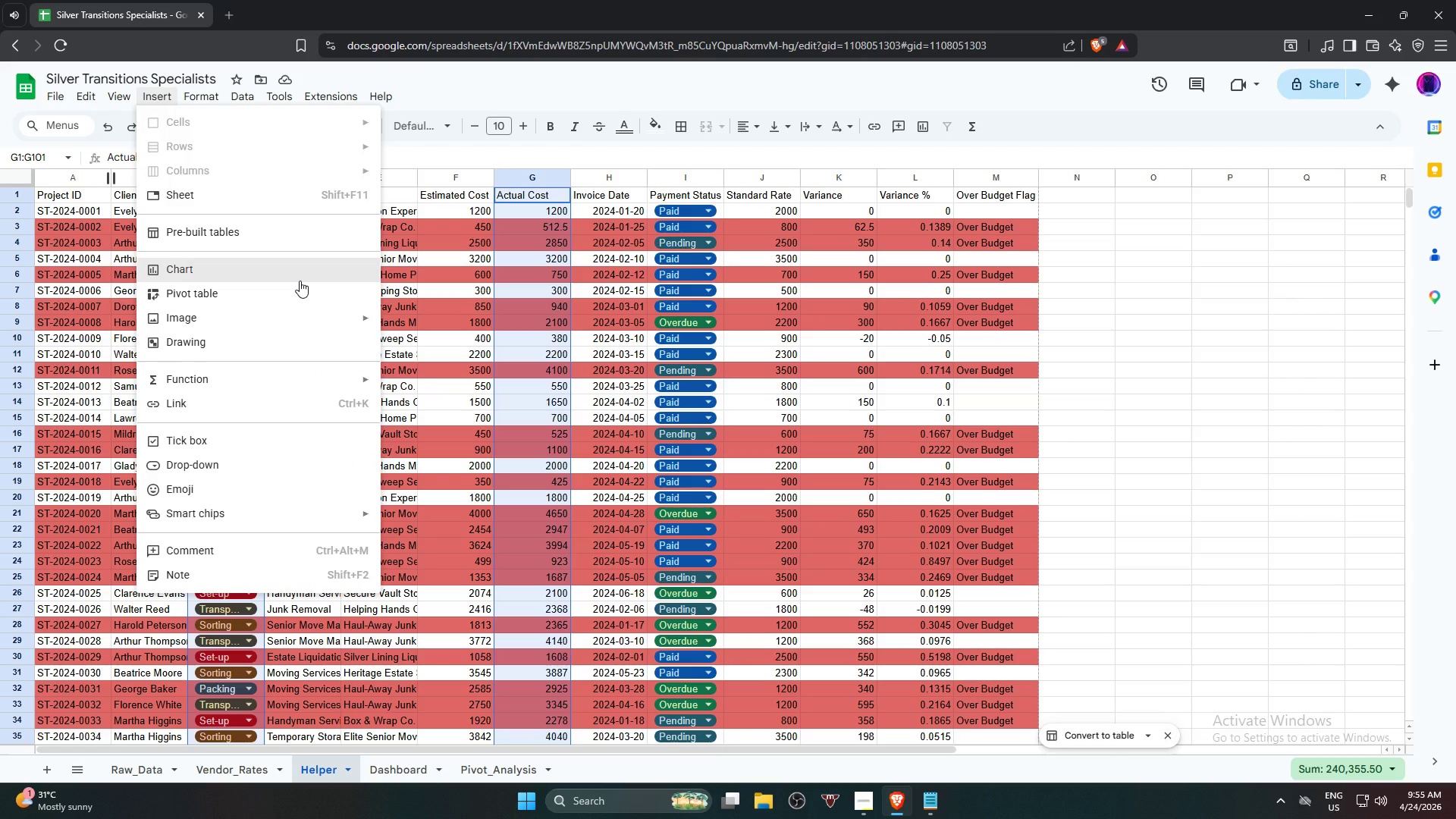 
wait(9.23)
 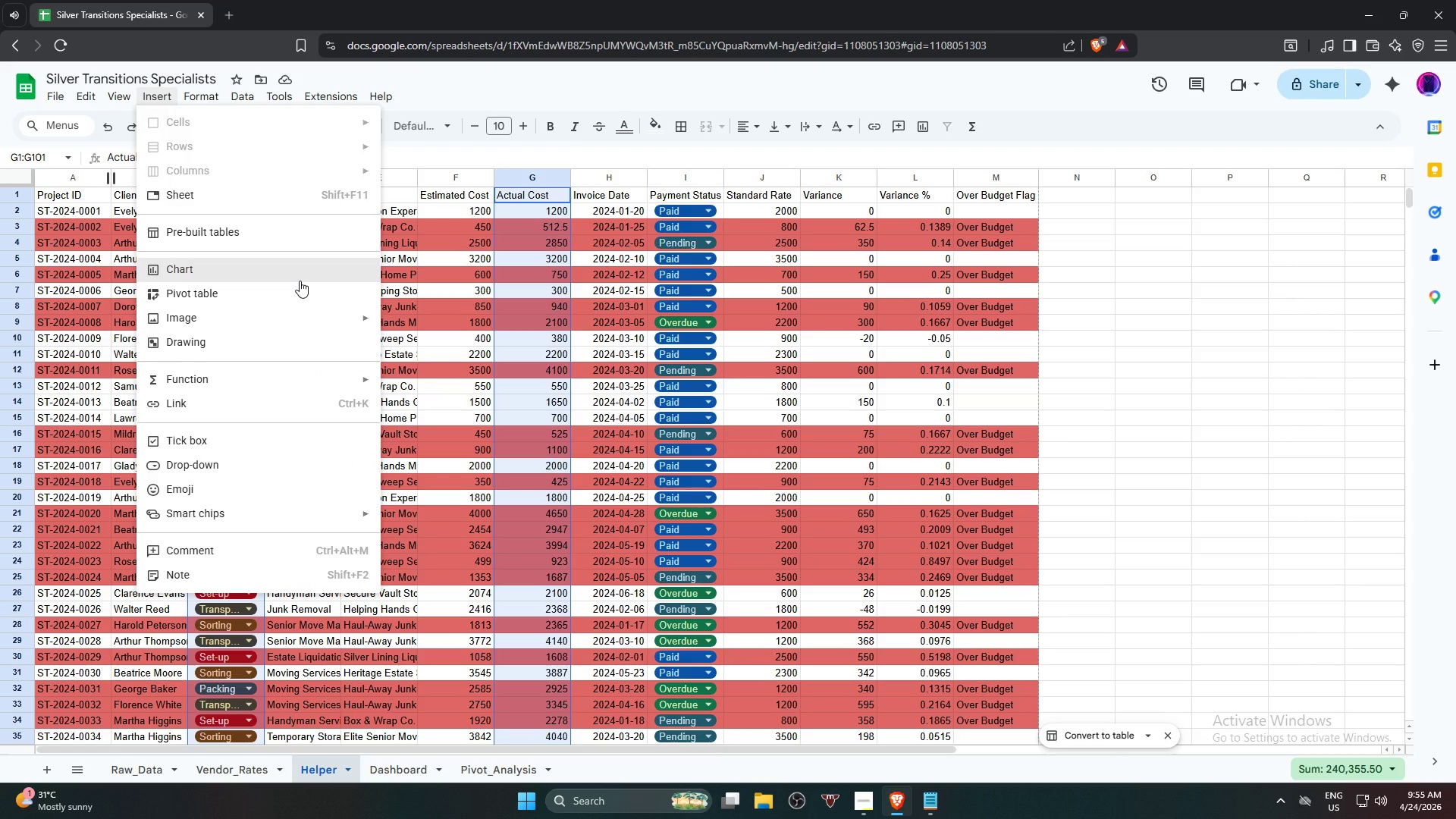 
left_click([300, 281])
 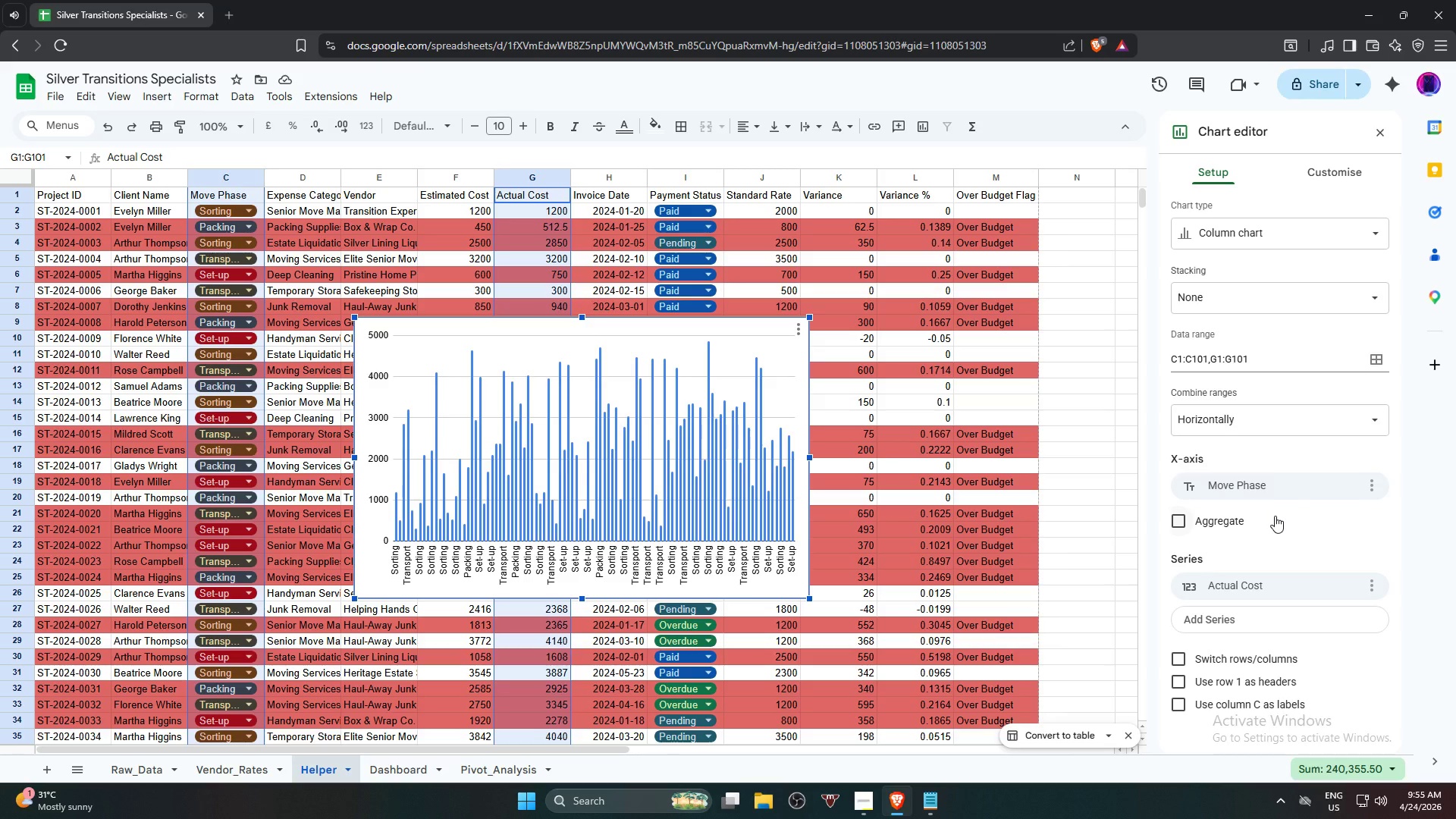 
wait(21.12)
 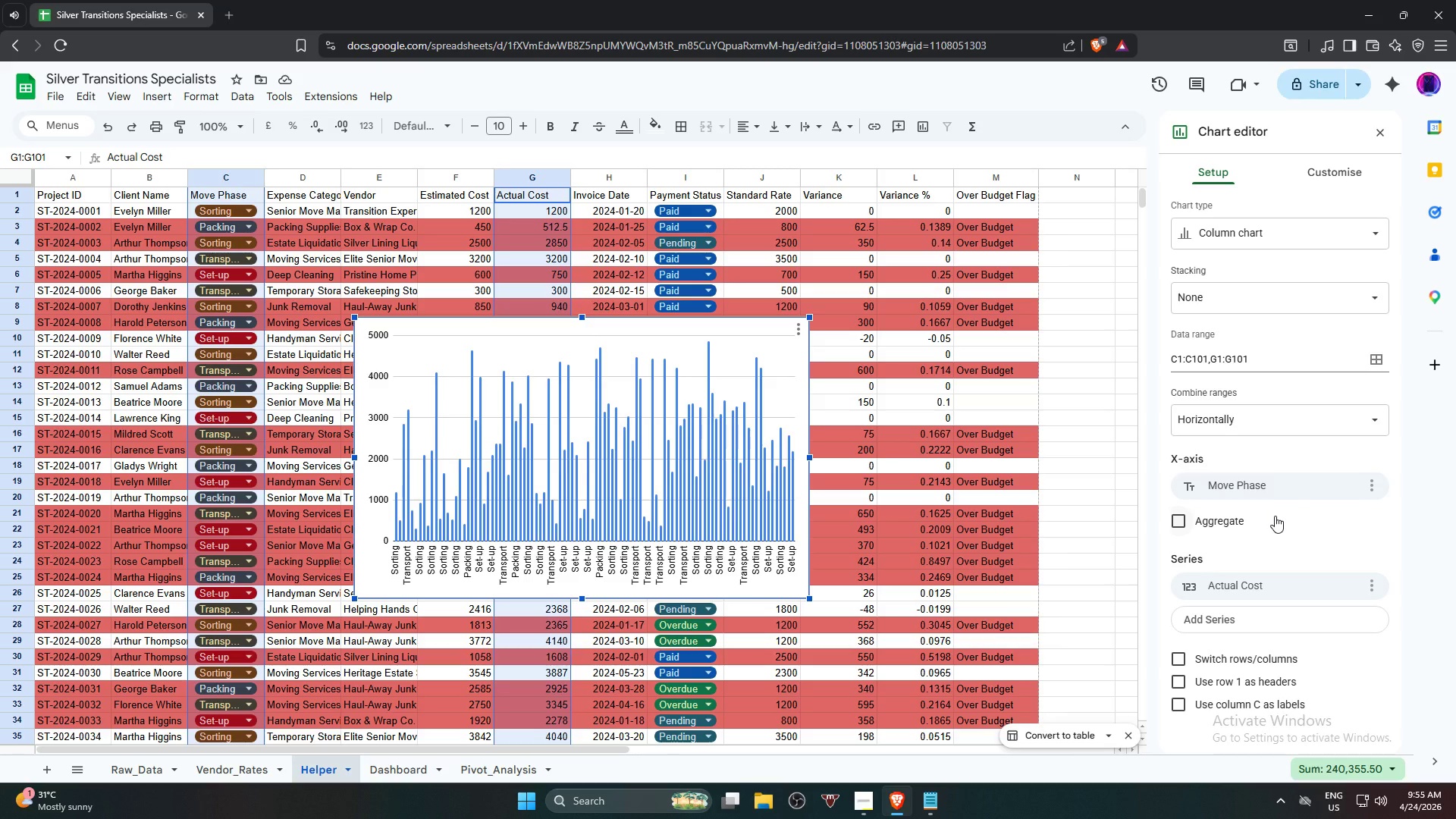 
left_click([1229, 702])
 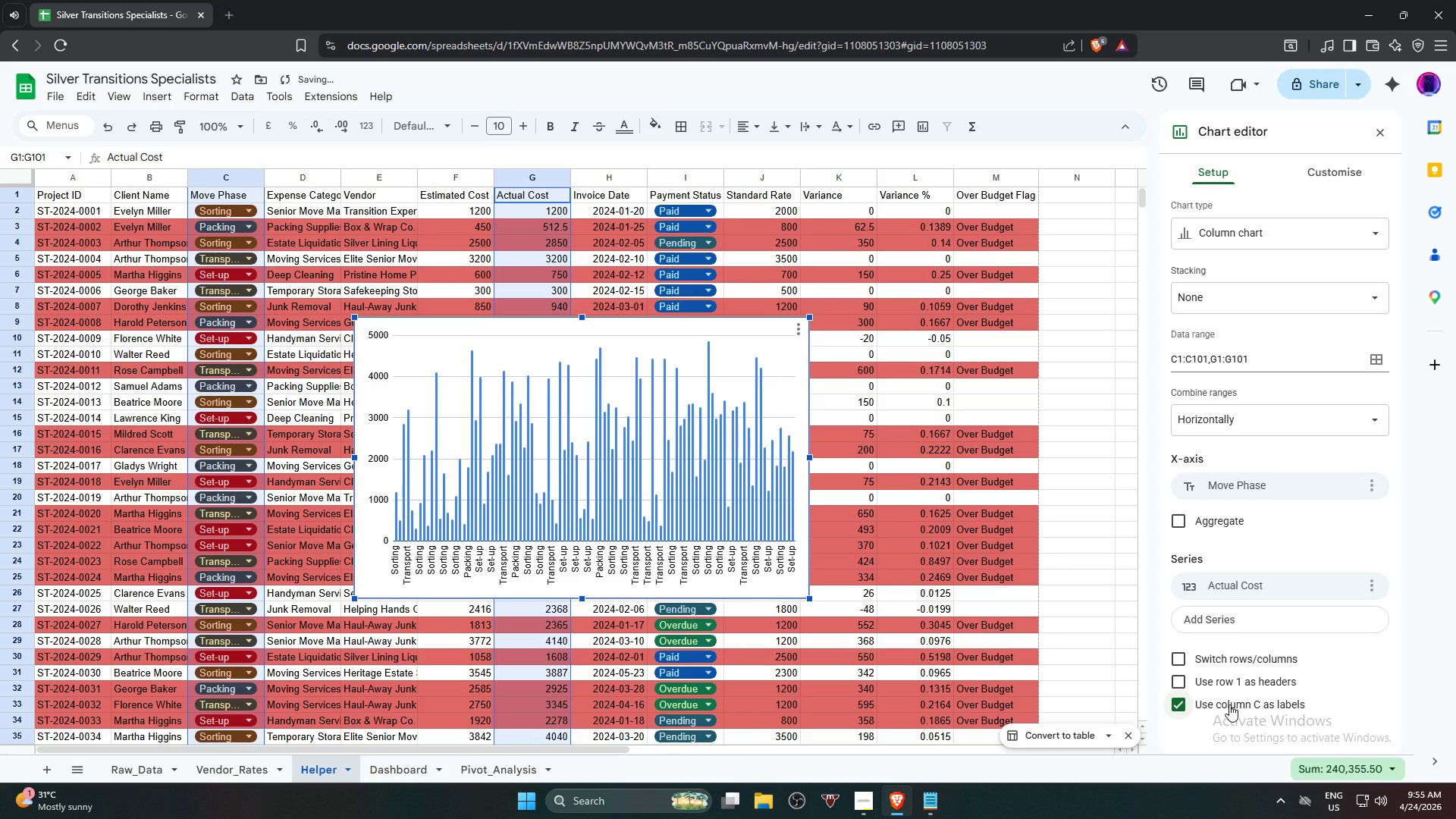 
left_click([1229, 704])
 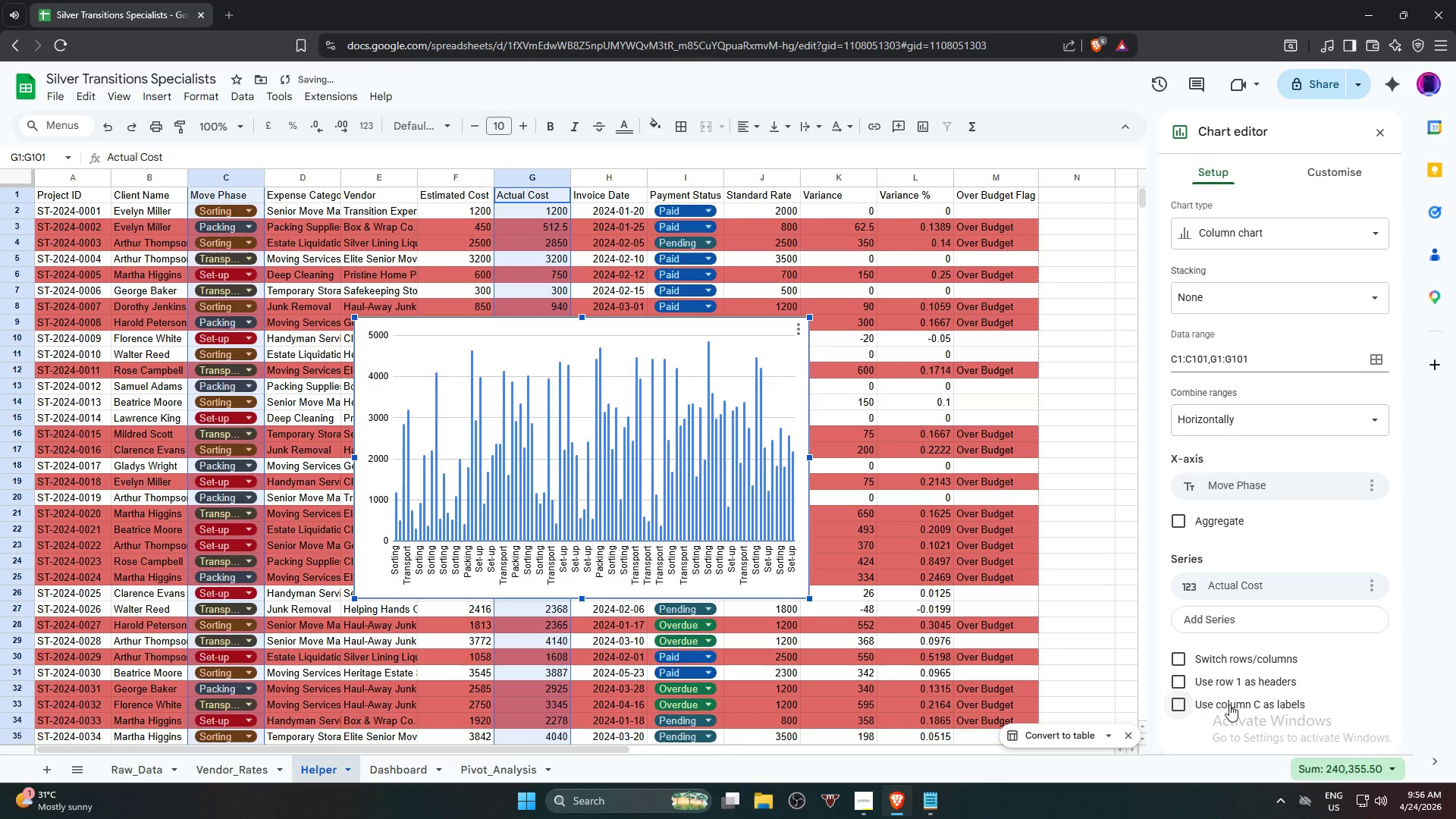 
left_click([1229, 704])
 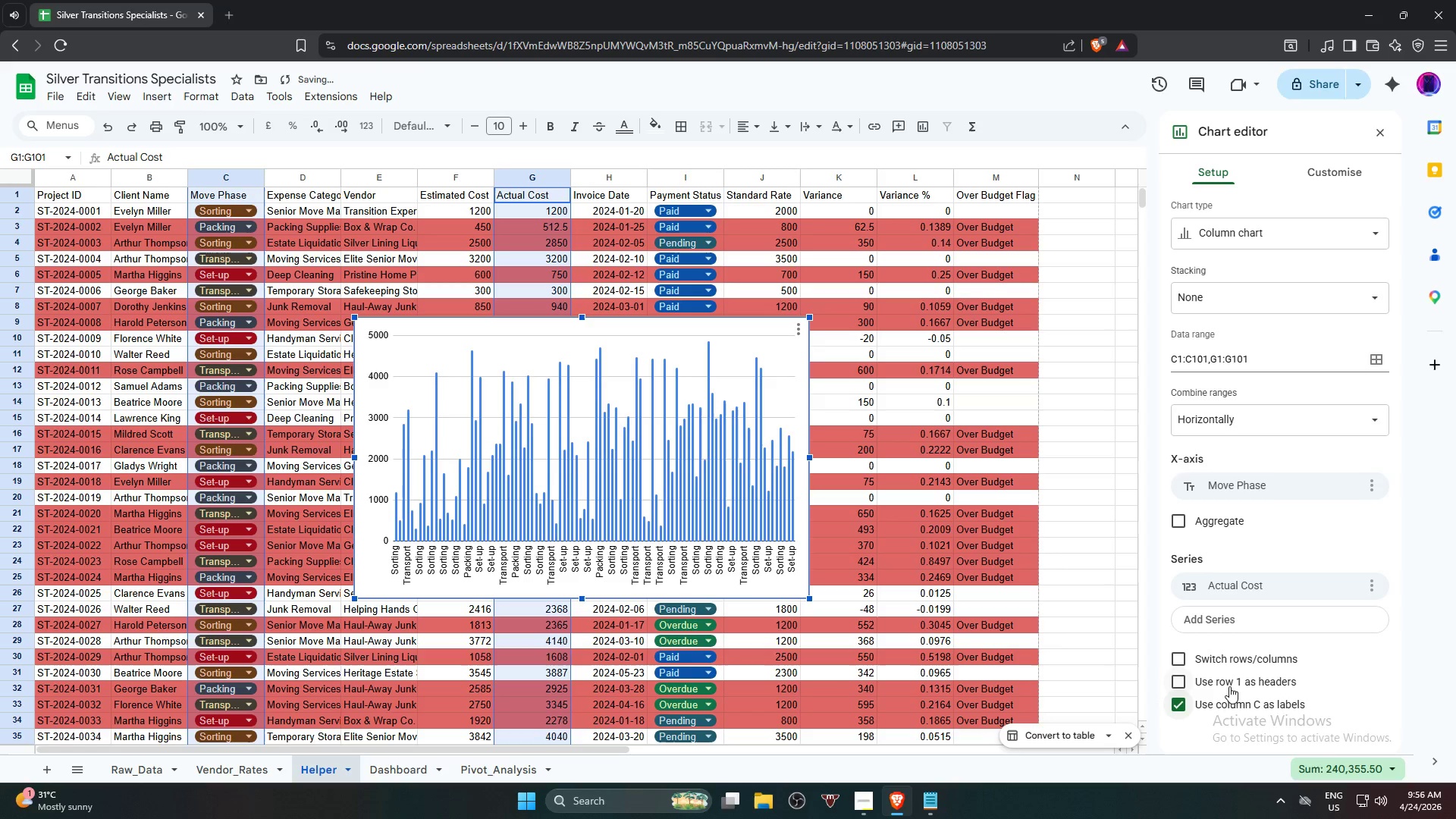 
left_click([1229, 686])
 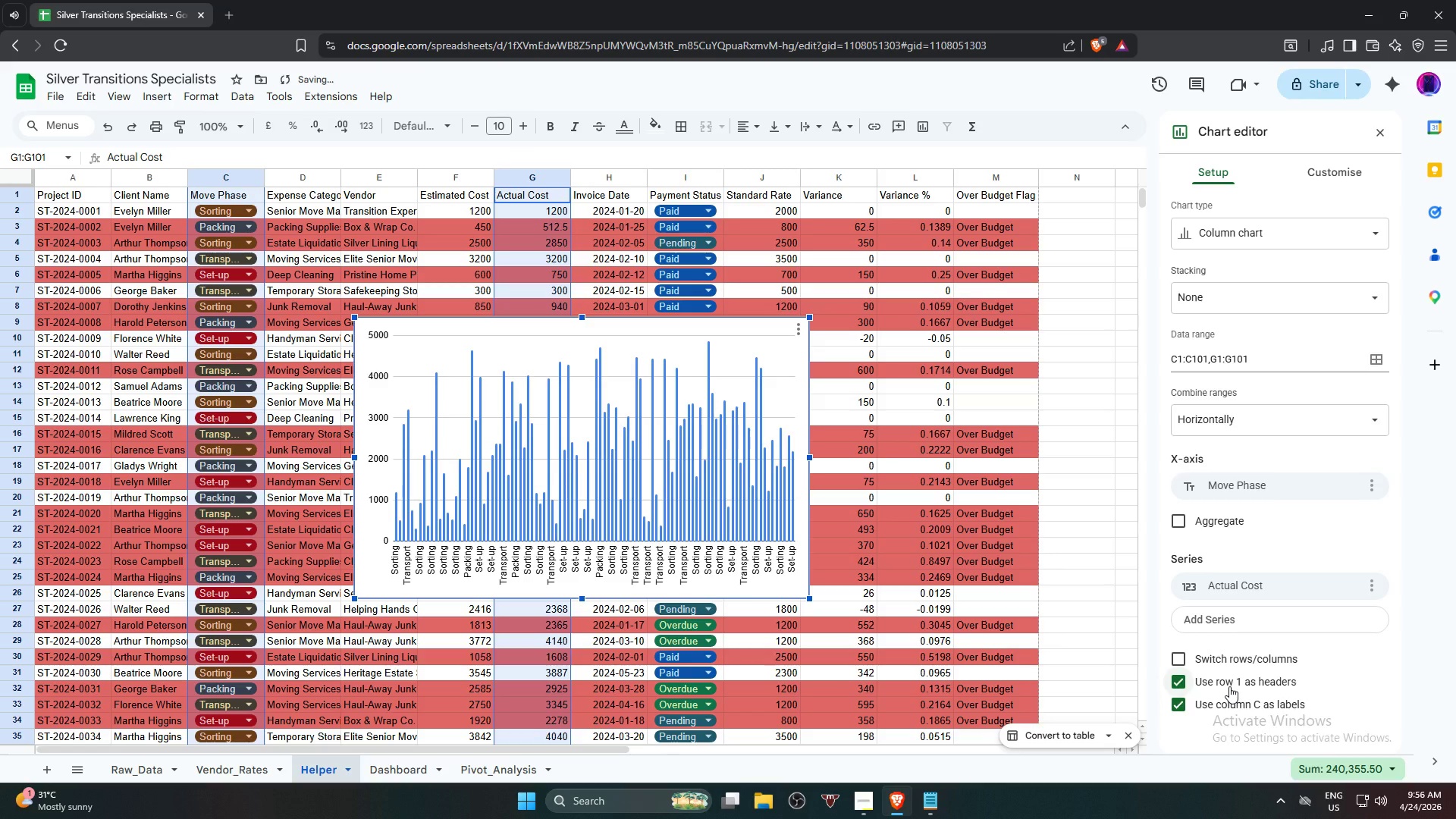 
left_click([1229, 686])
 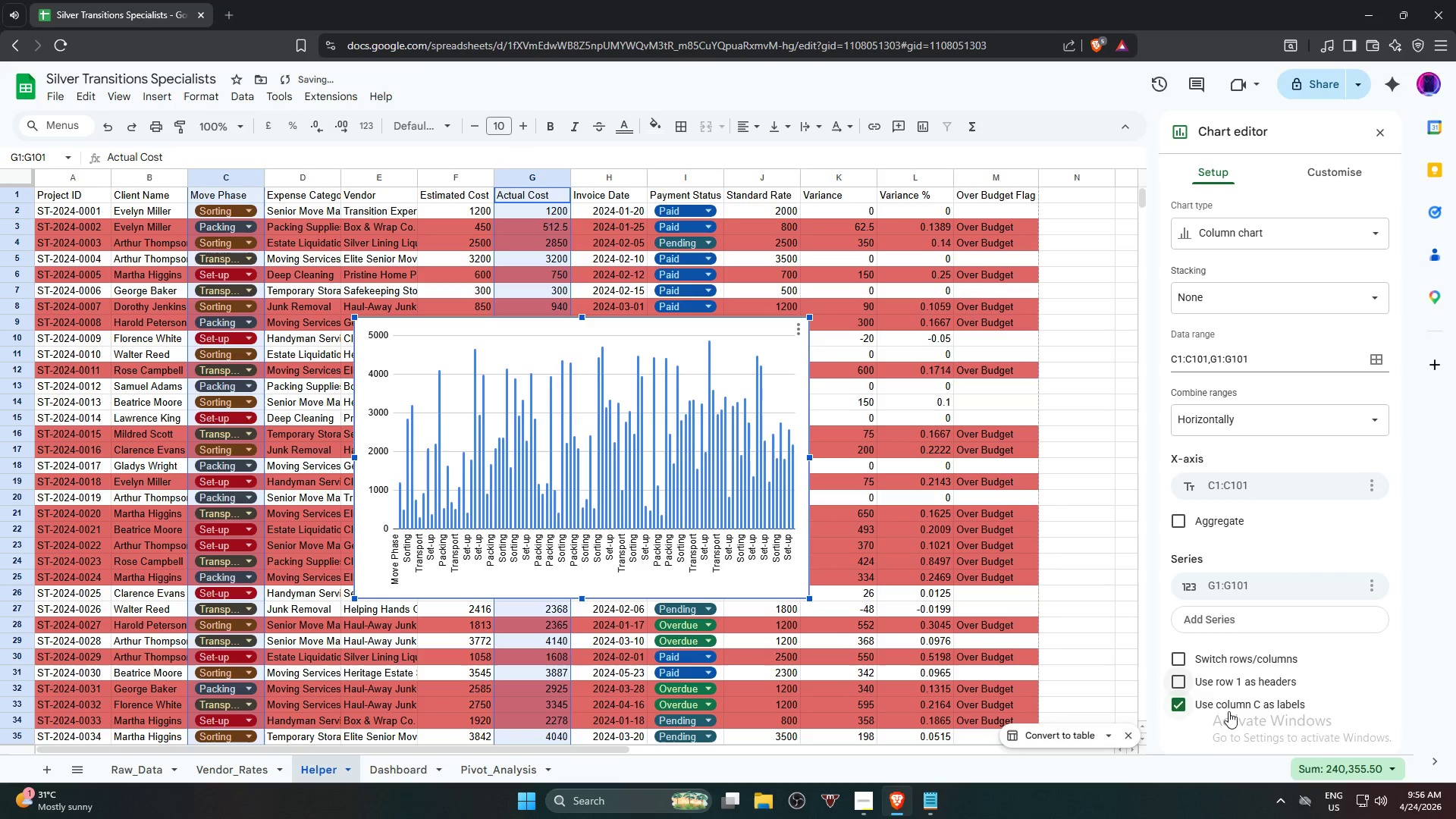 
left_click([1228, 711])
 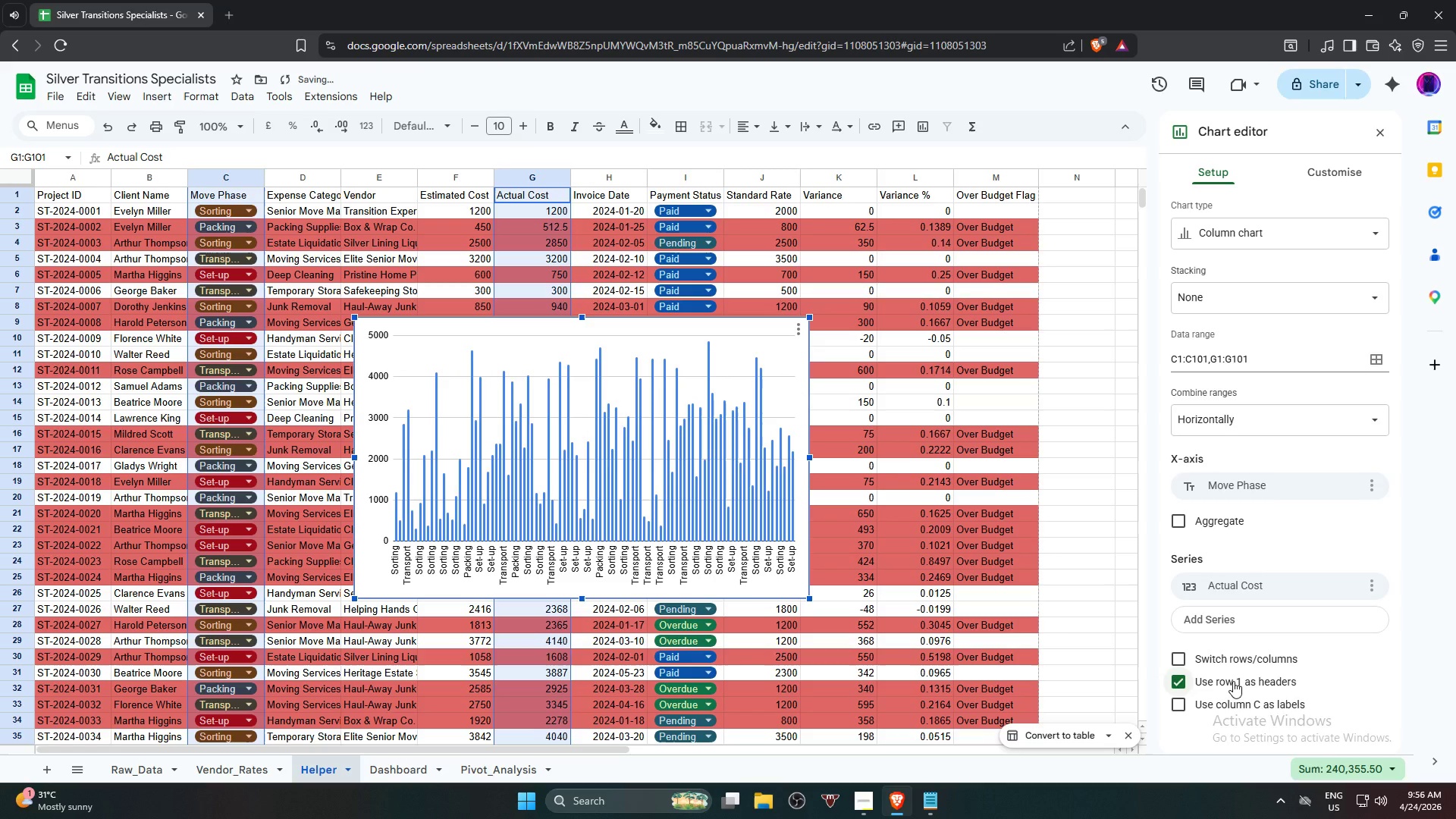 
left_click([1233, 681])
 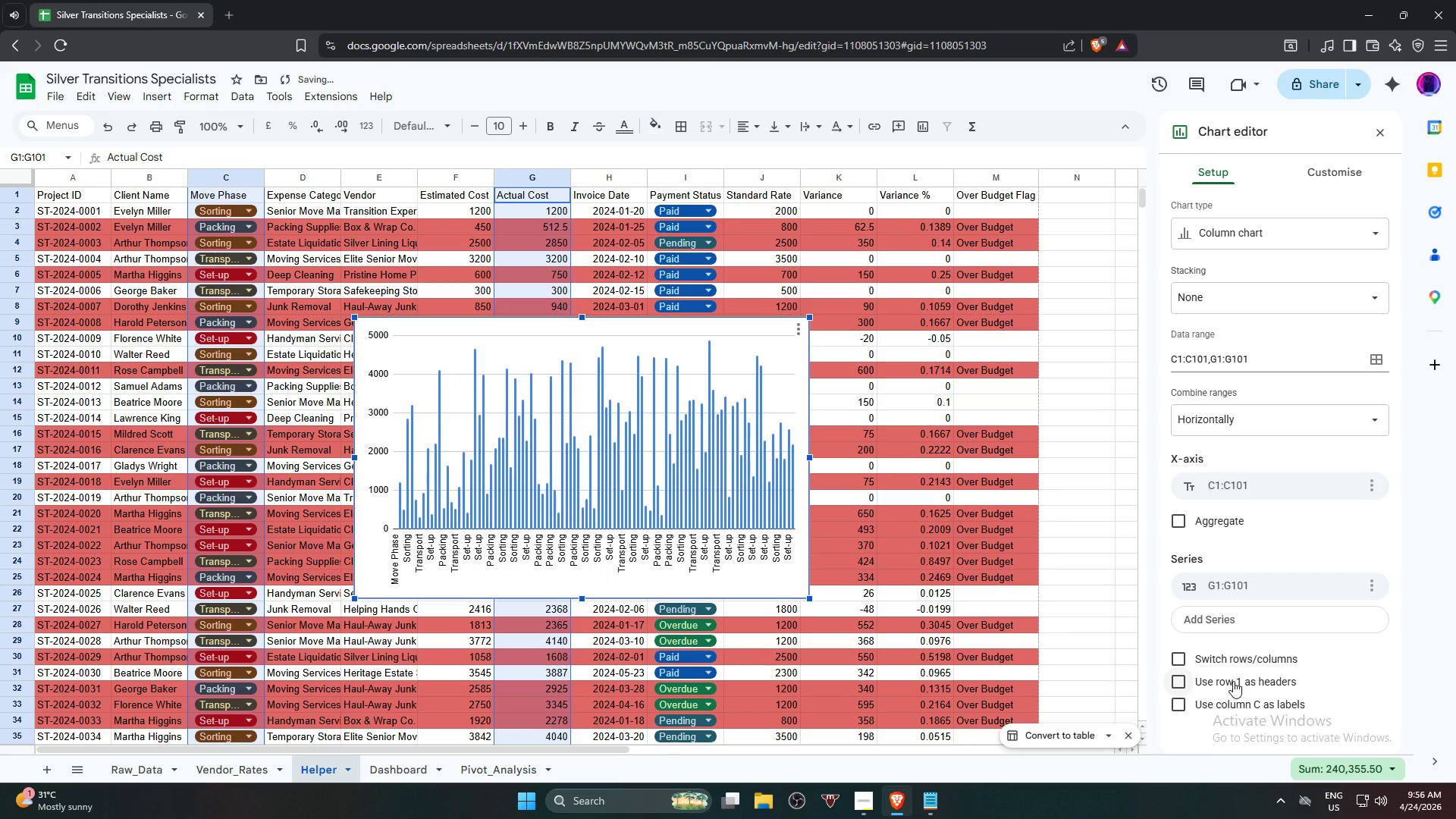 
left_click([1233, 681])
 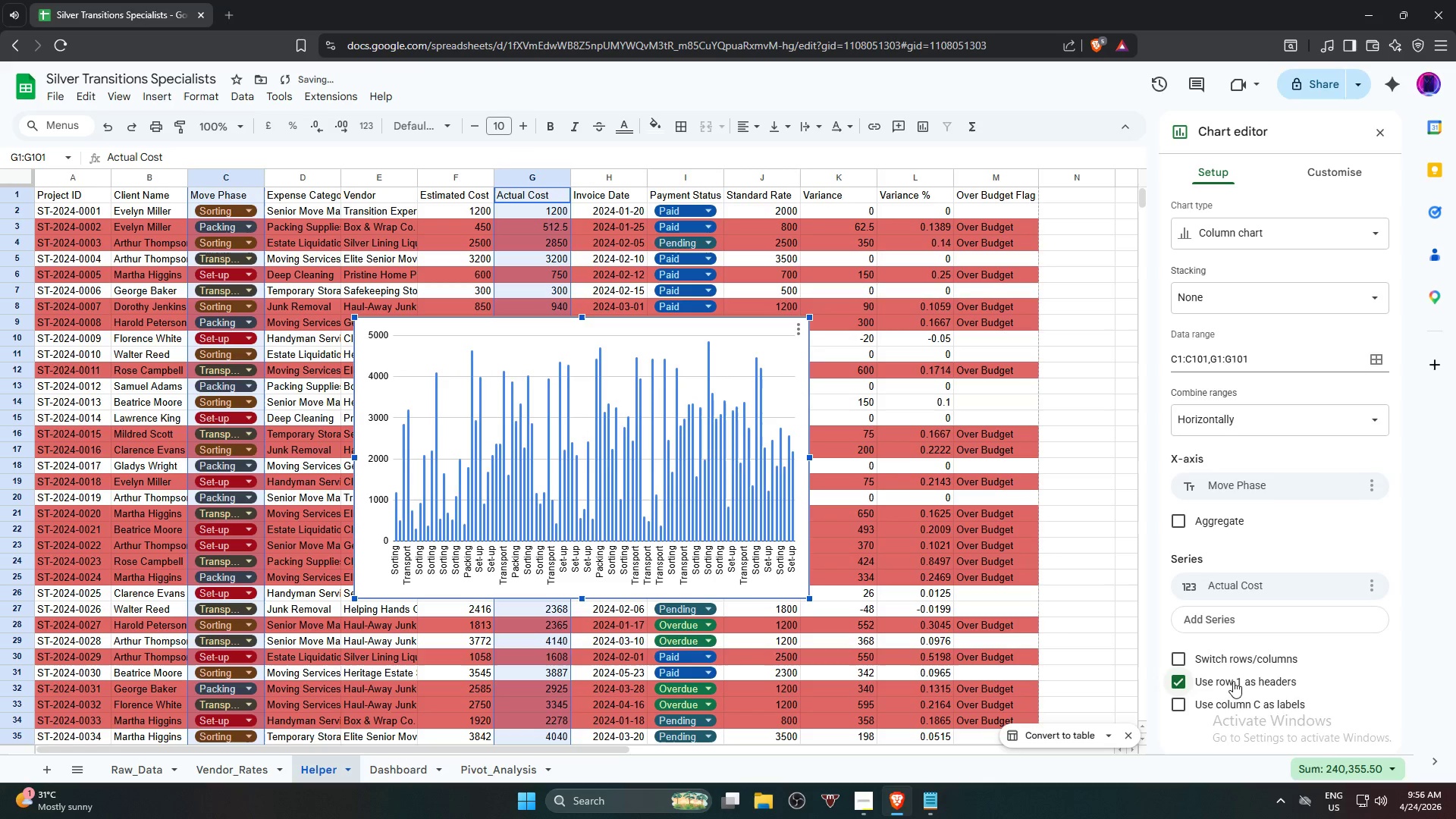 
left_click([1233, 681])
 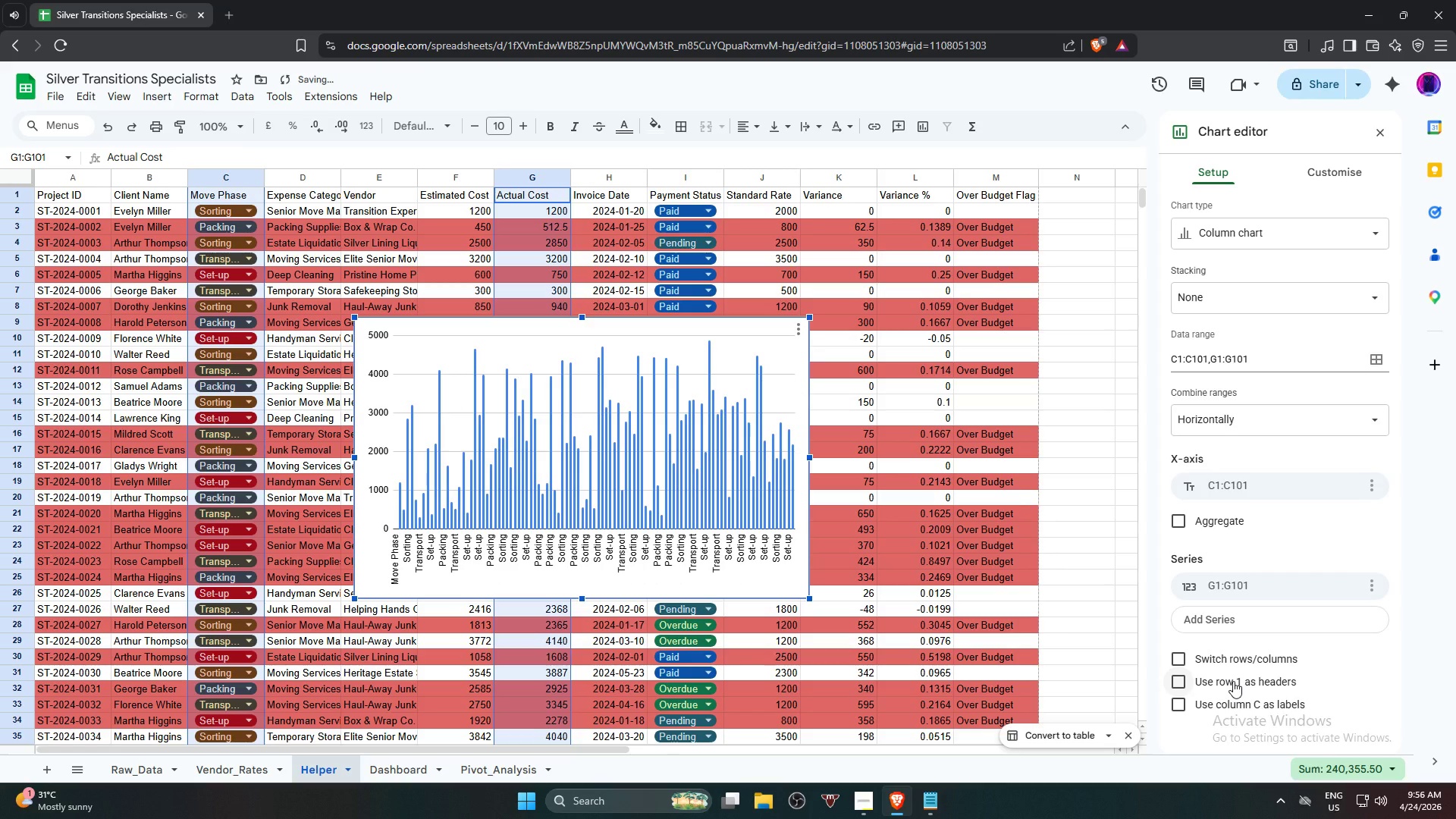 
left_click([1233, 681])
 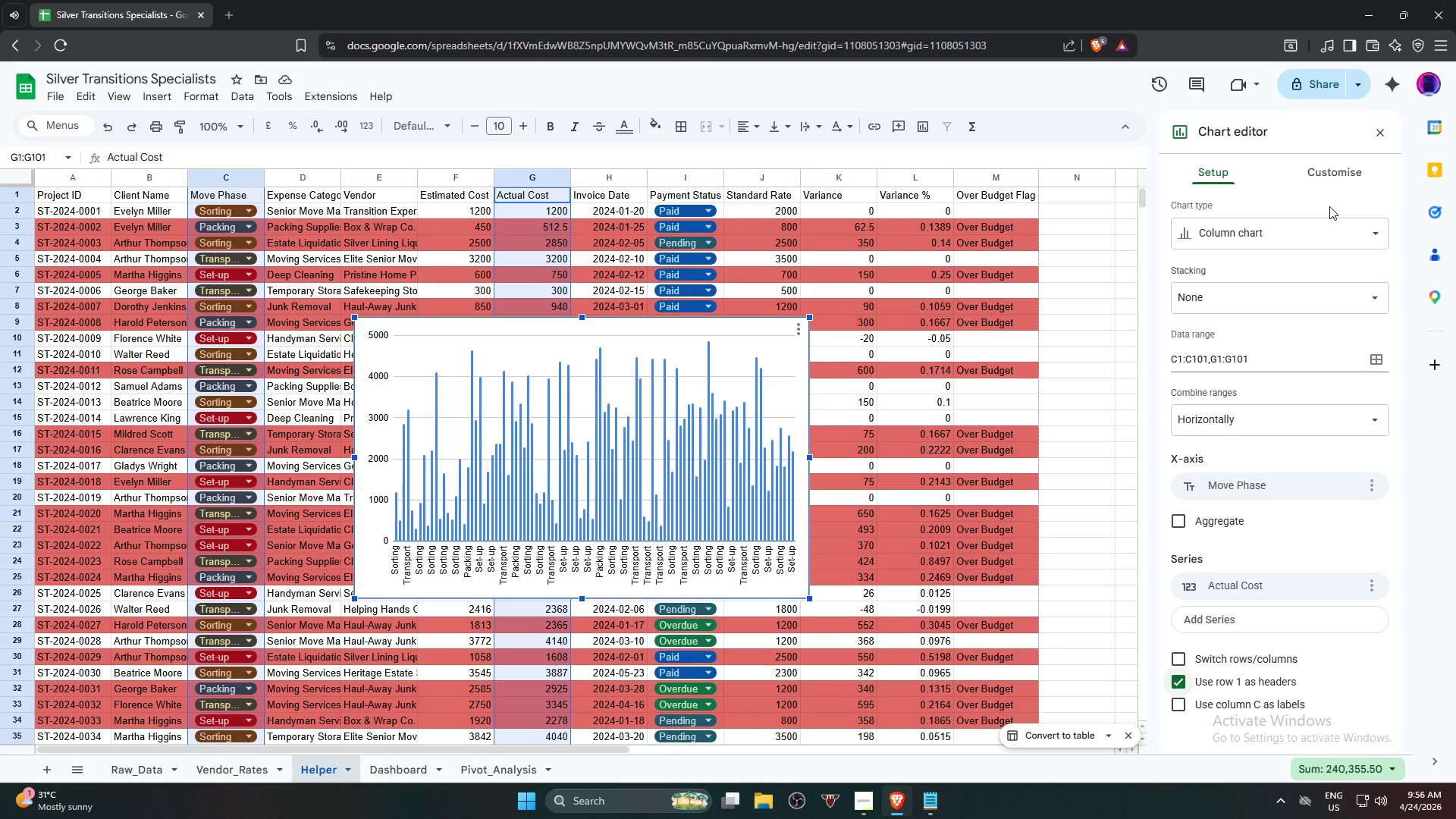 
wait(27.53)
 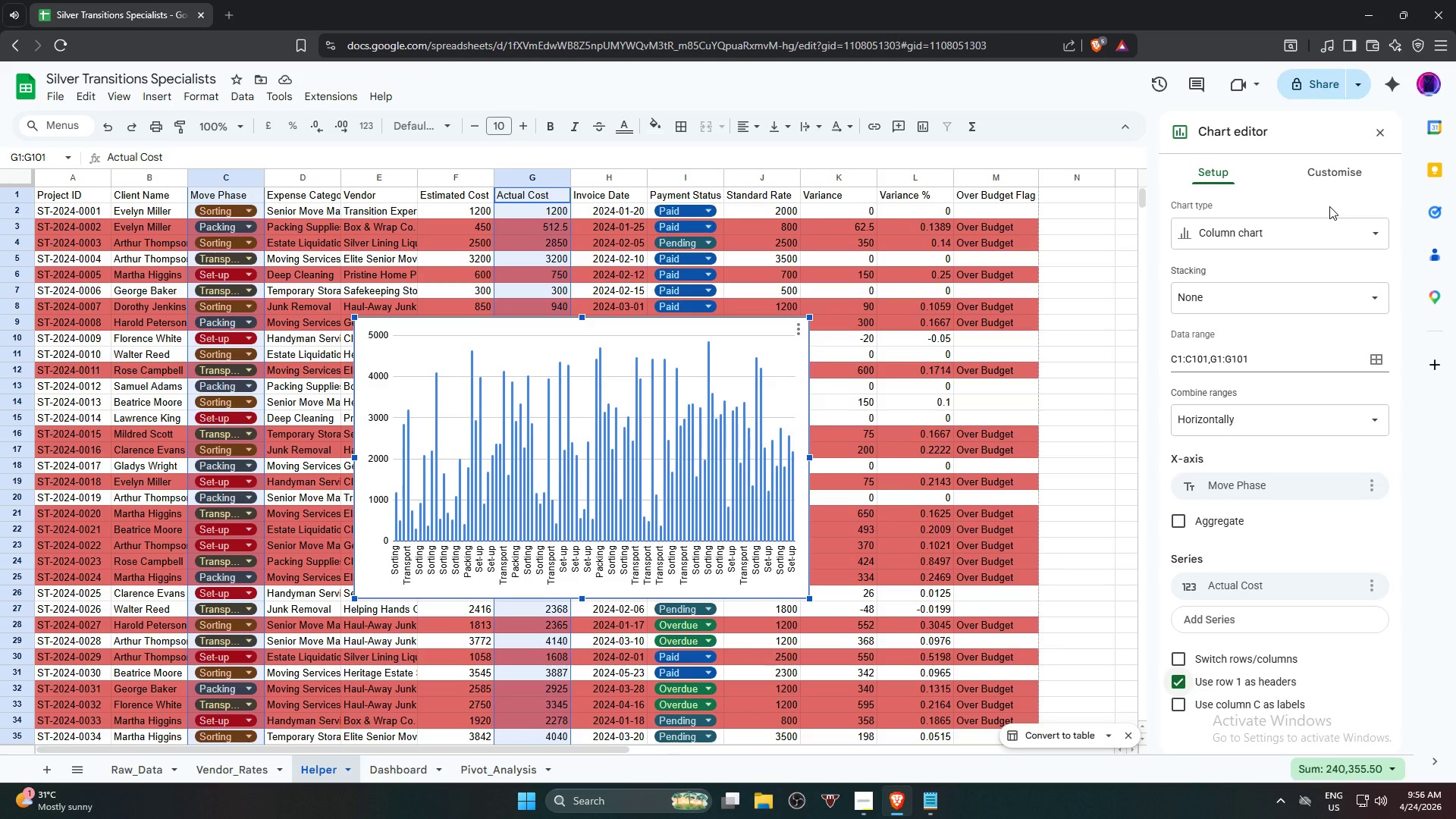 
left_click([1218, 515])
 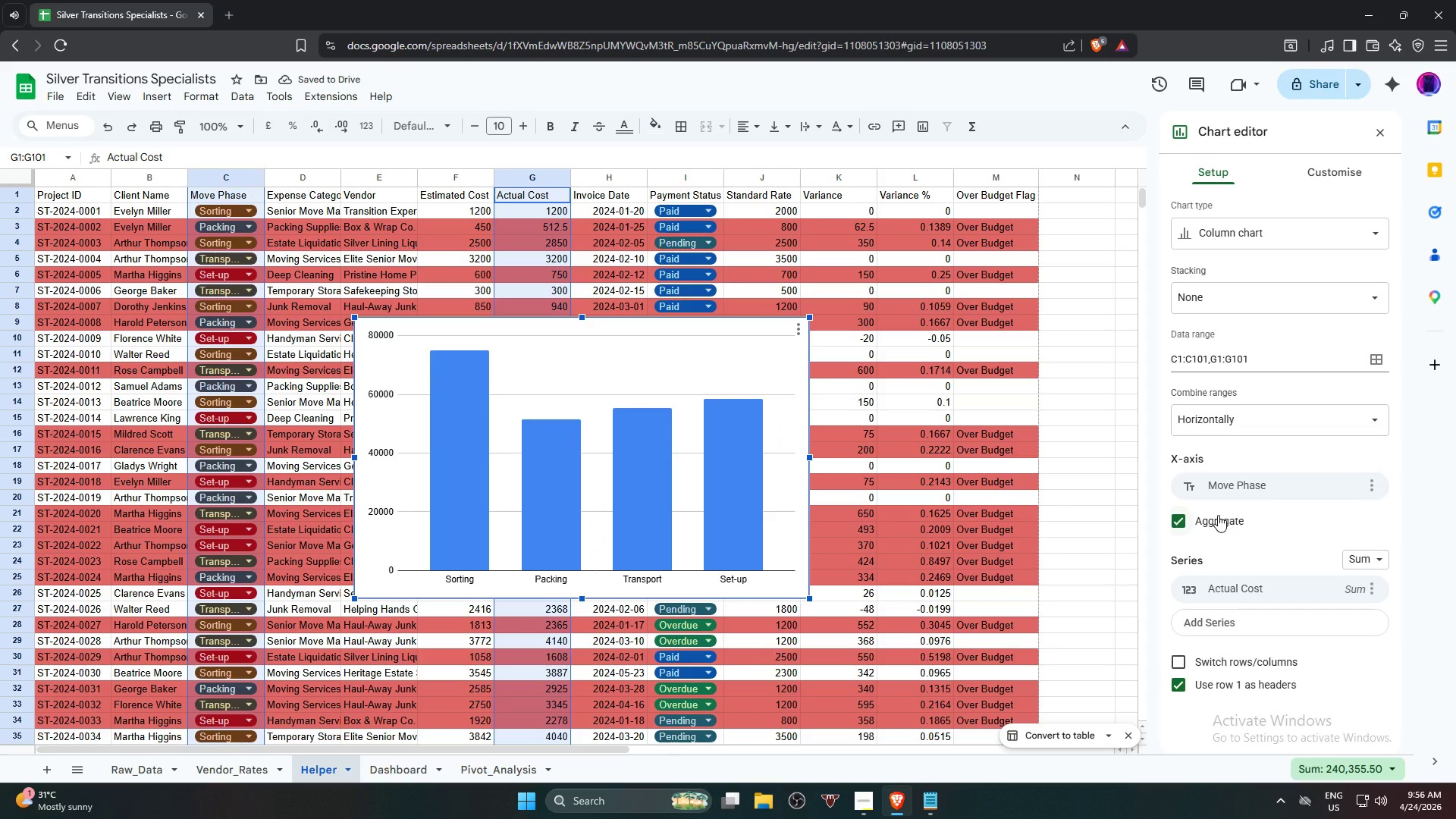 
wait(5.14)
 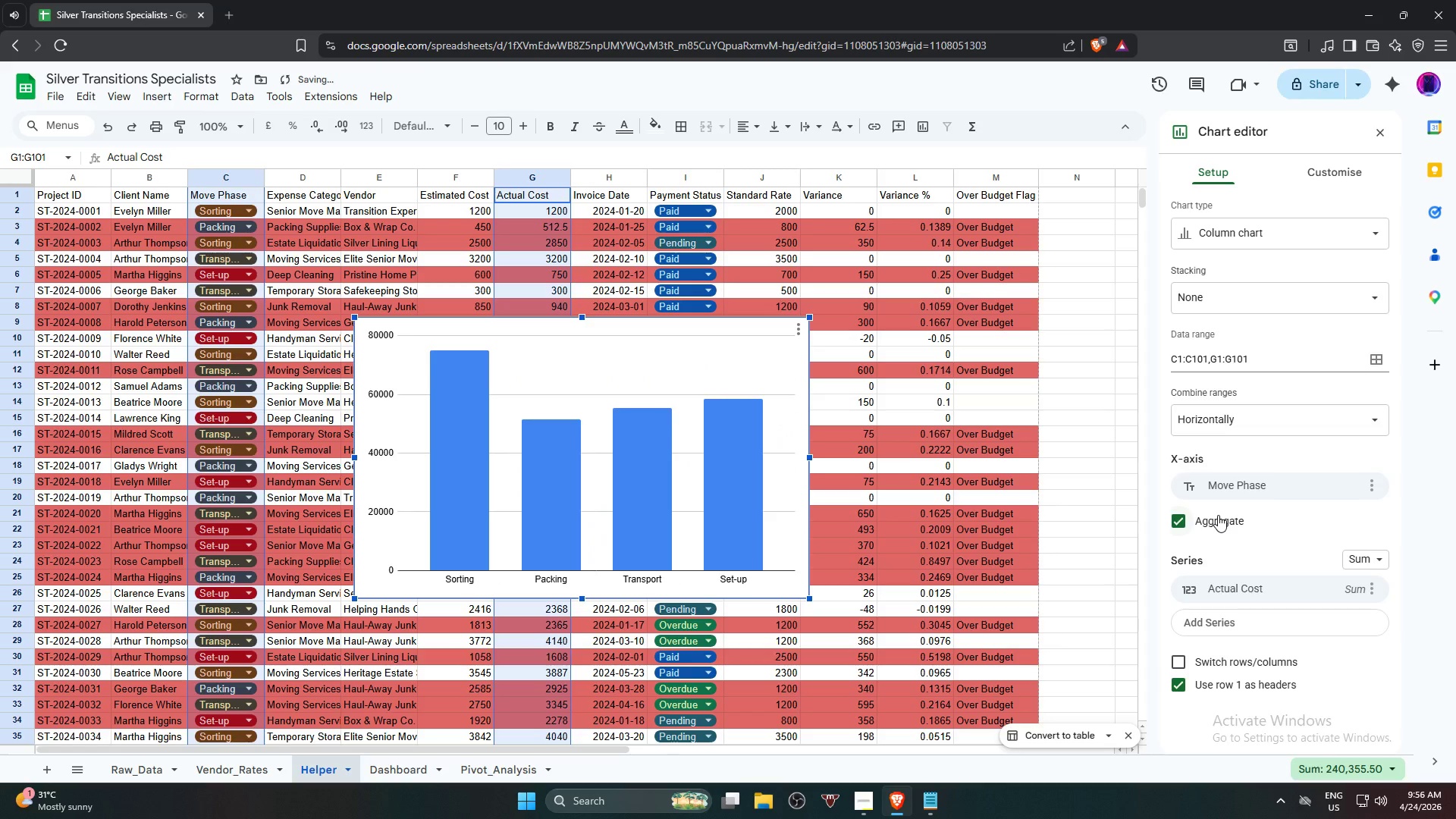 
left_click([1218, 515])
 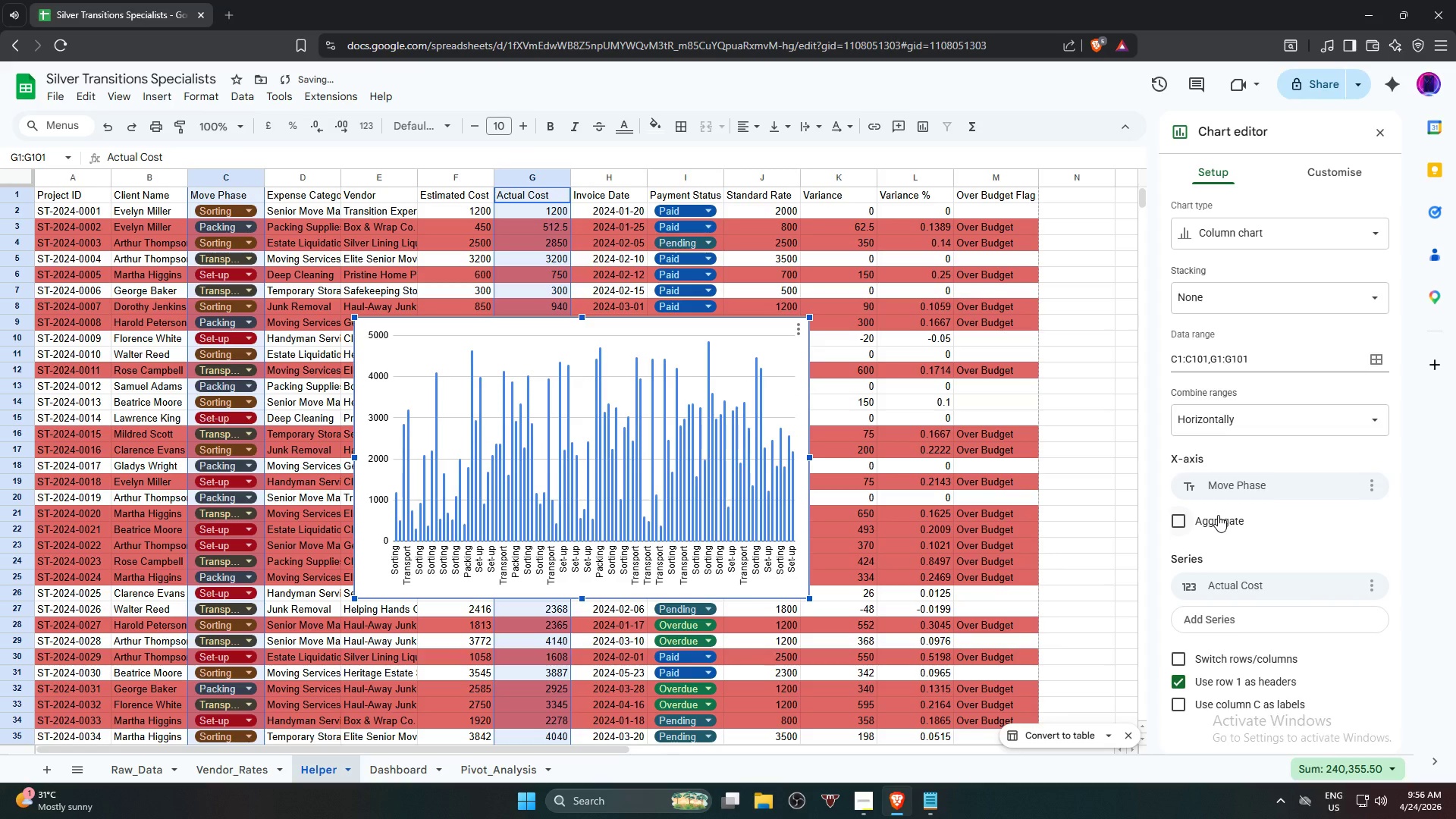 
left_click([1218, 515])
 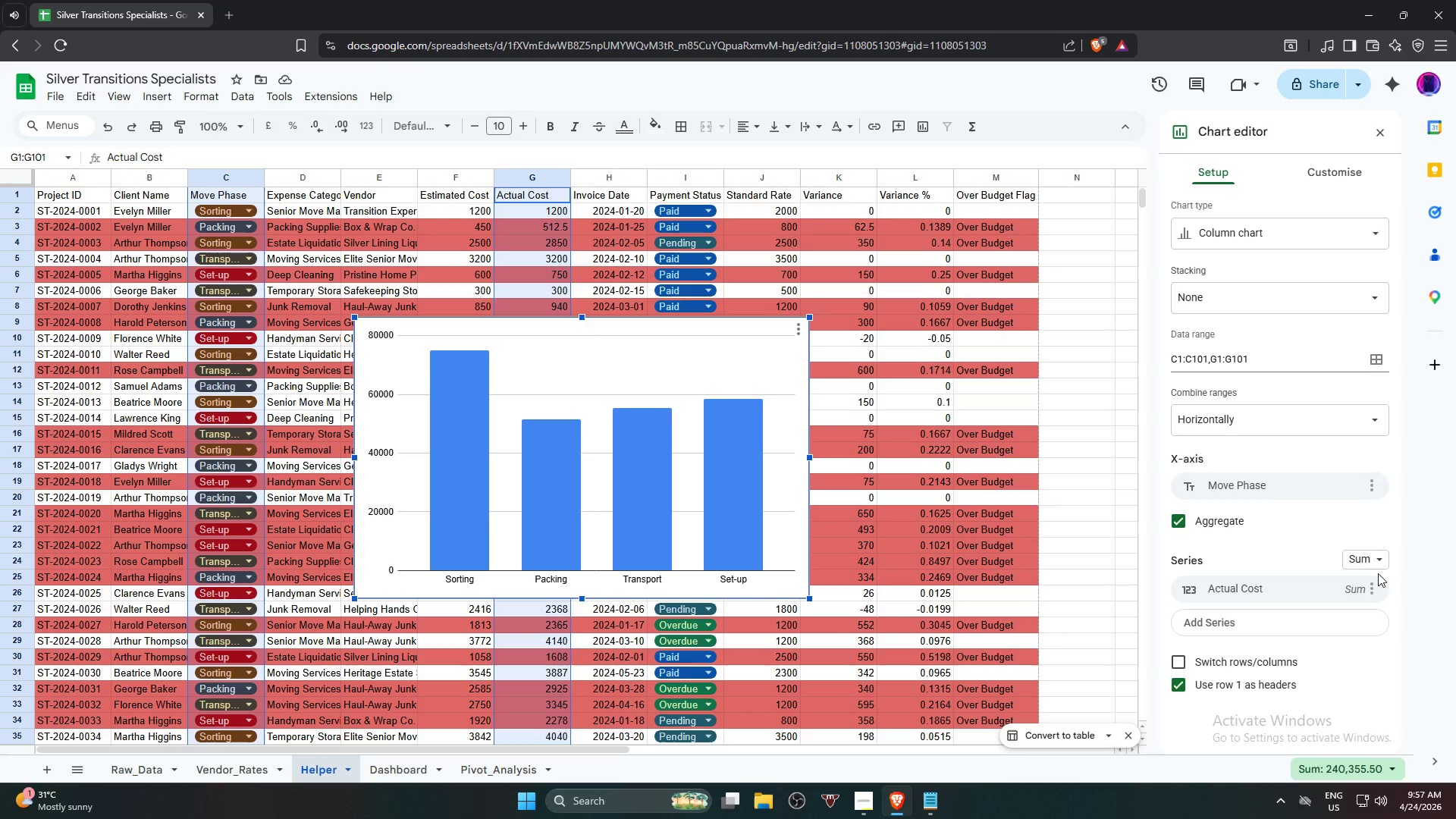 
wait(32.16)
 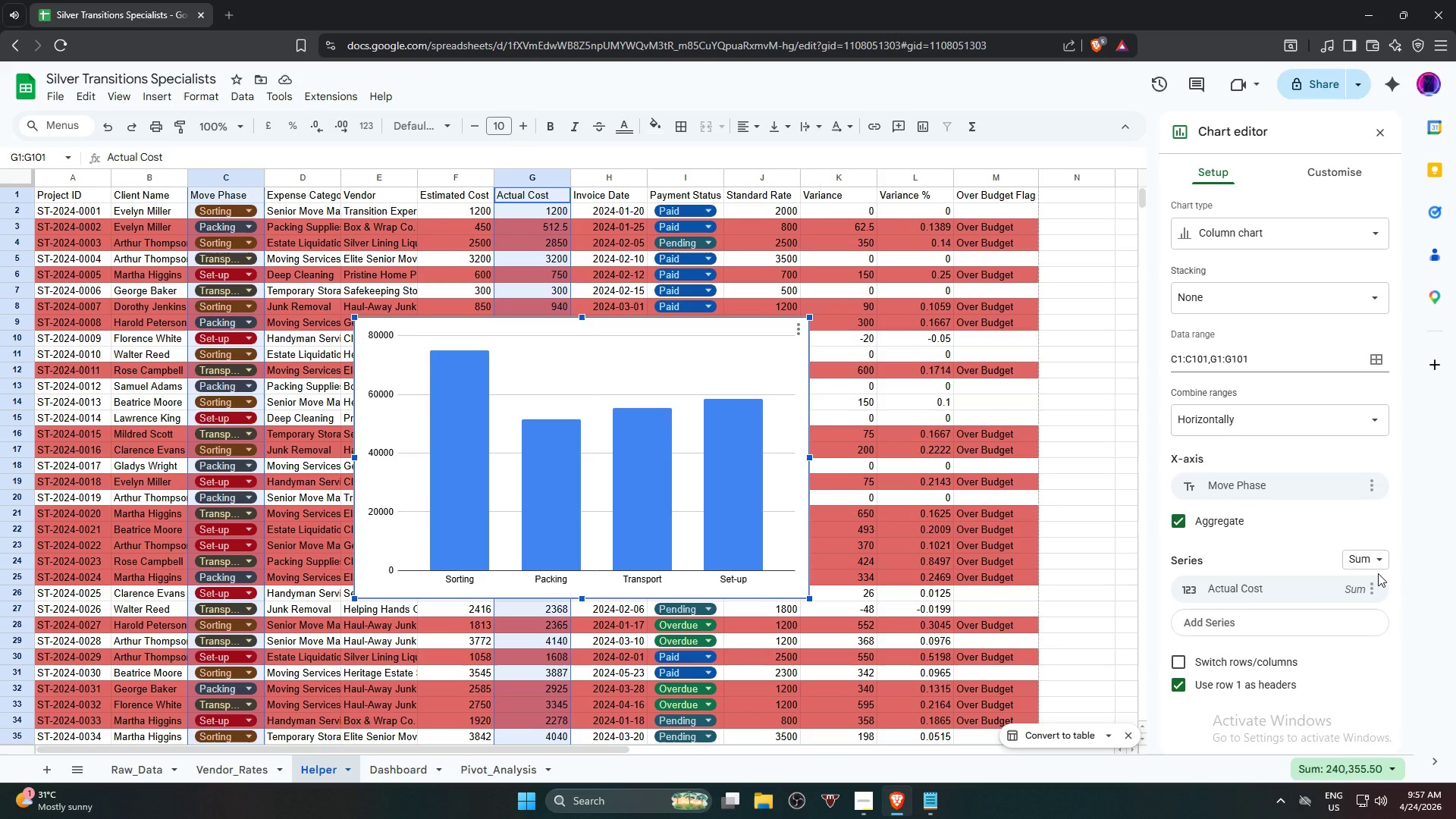 
left_click([1371, 483])
 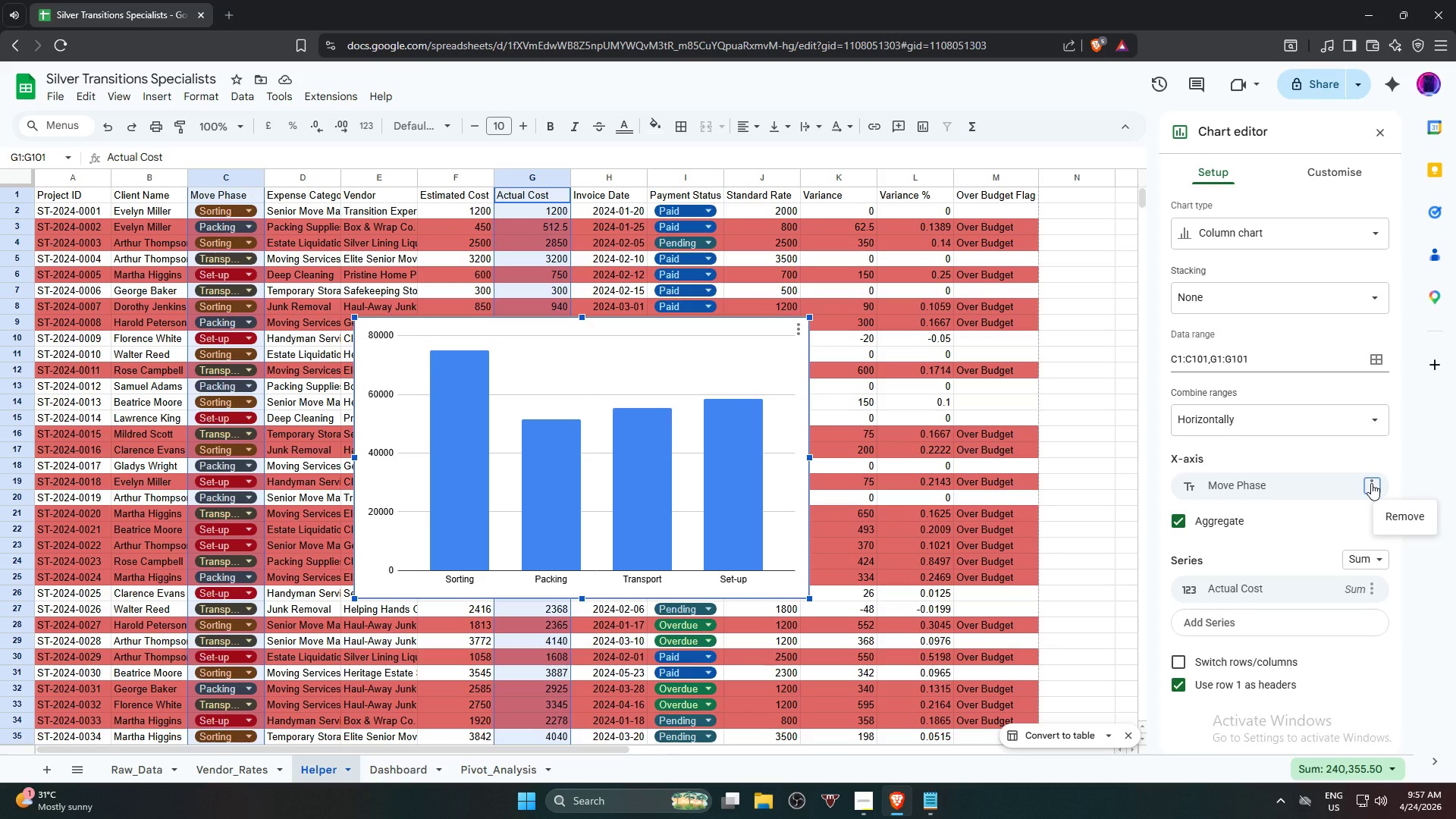 
left_click([1371, 483])
 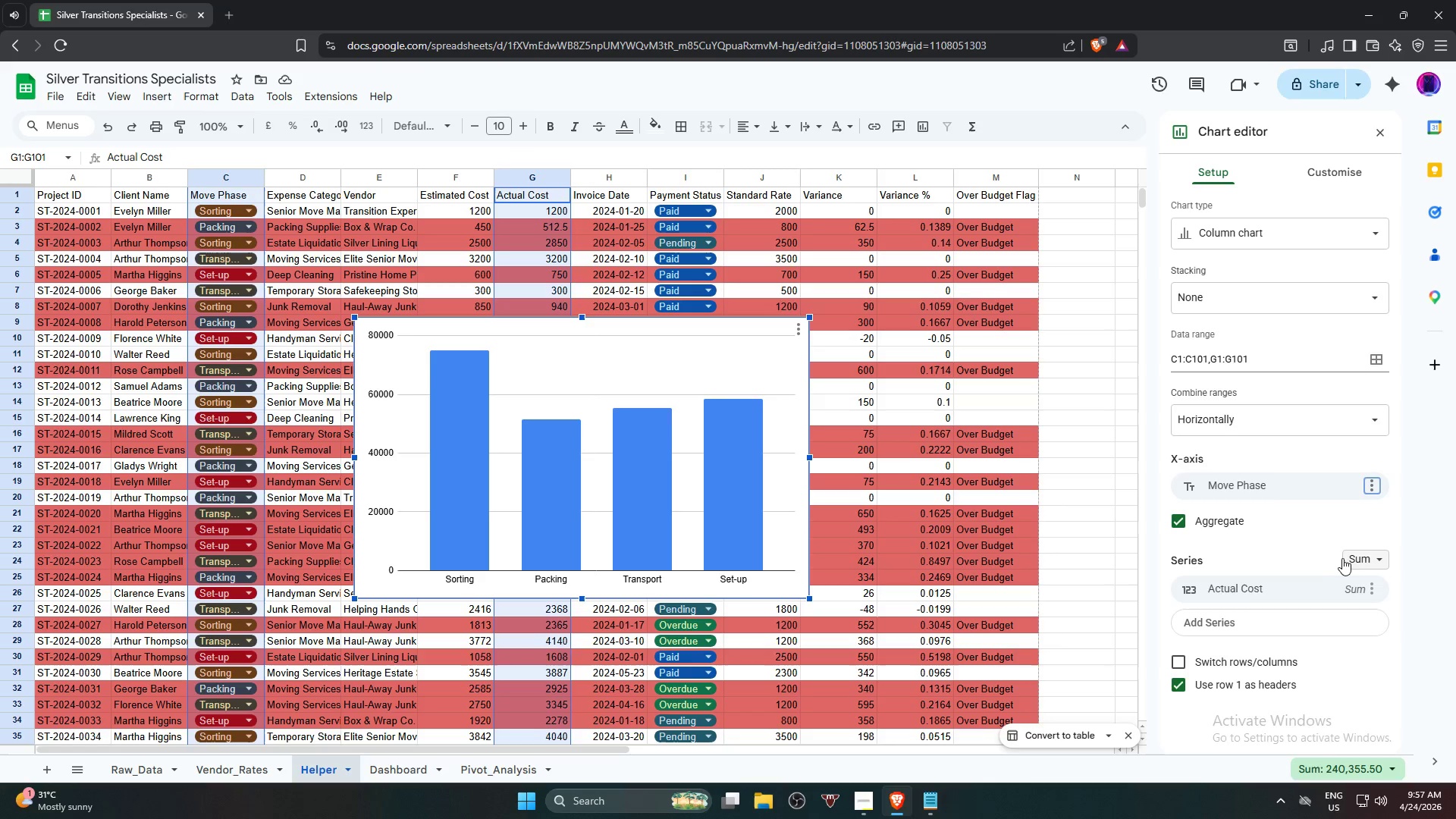 
left_click([1382, 560])
 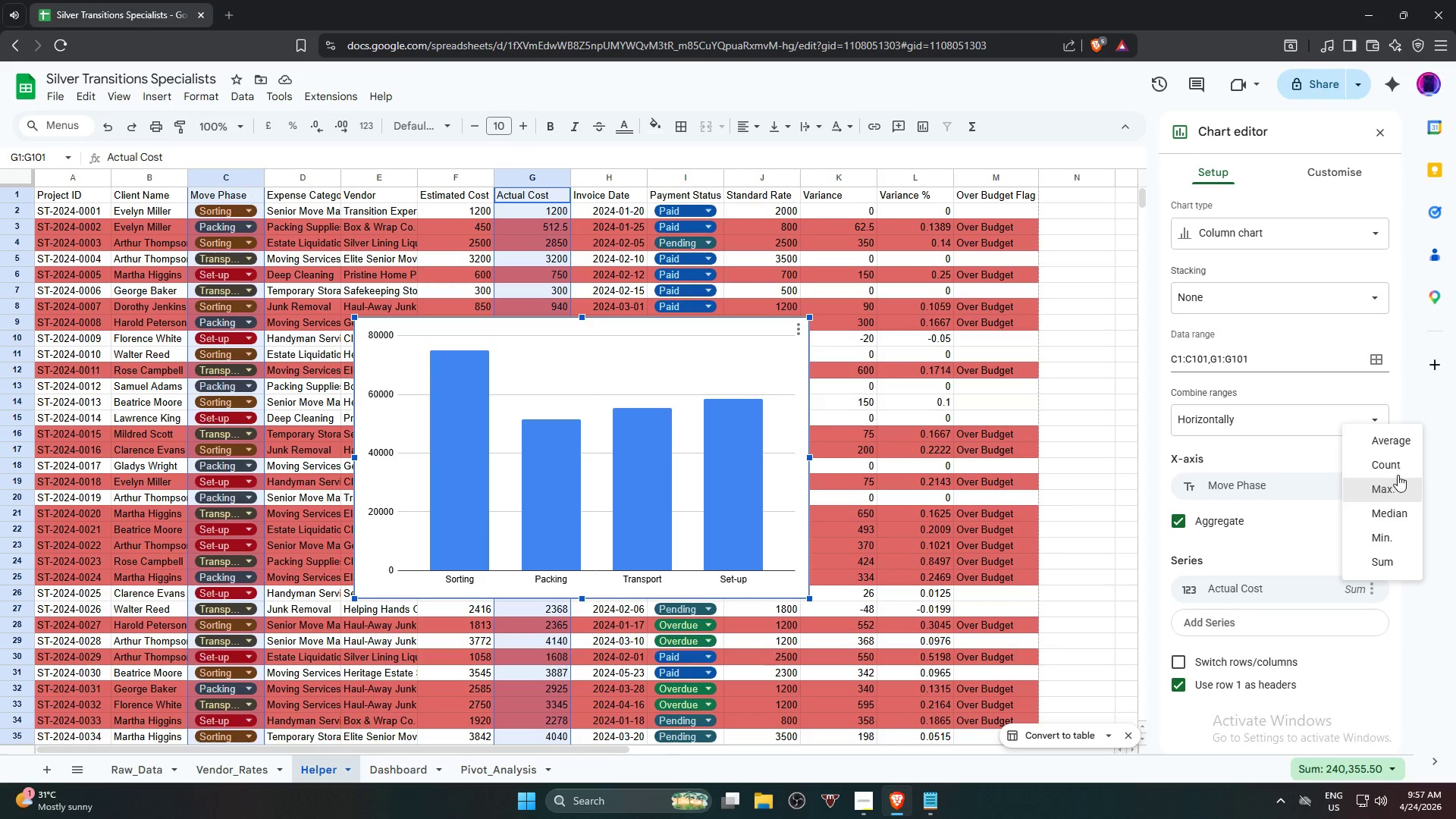 
left_click([1403, 438])
 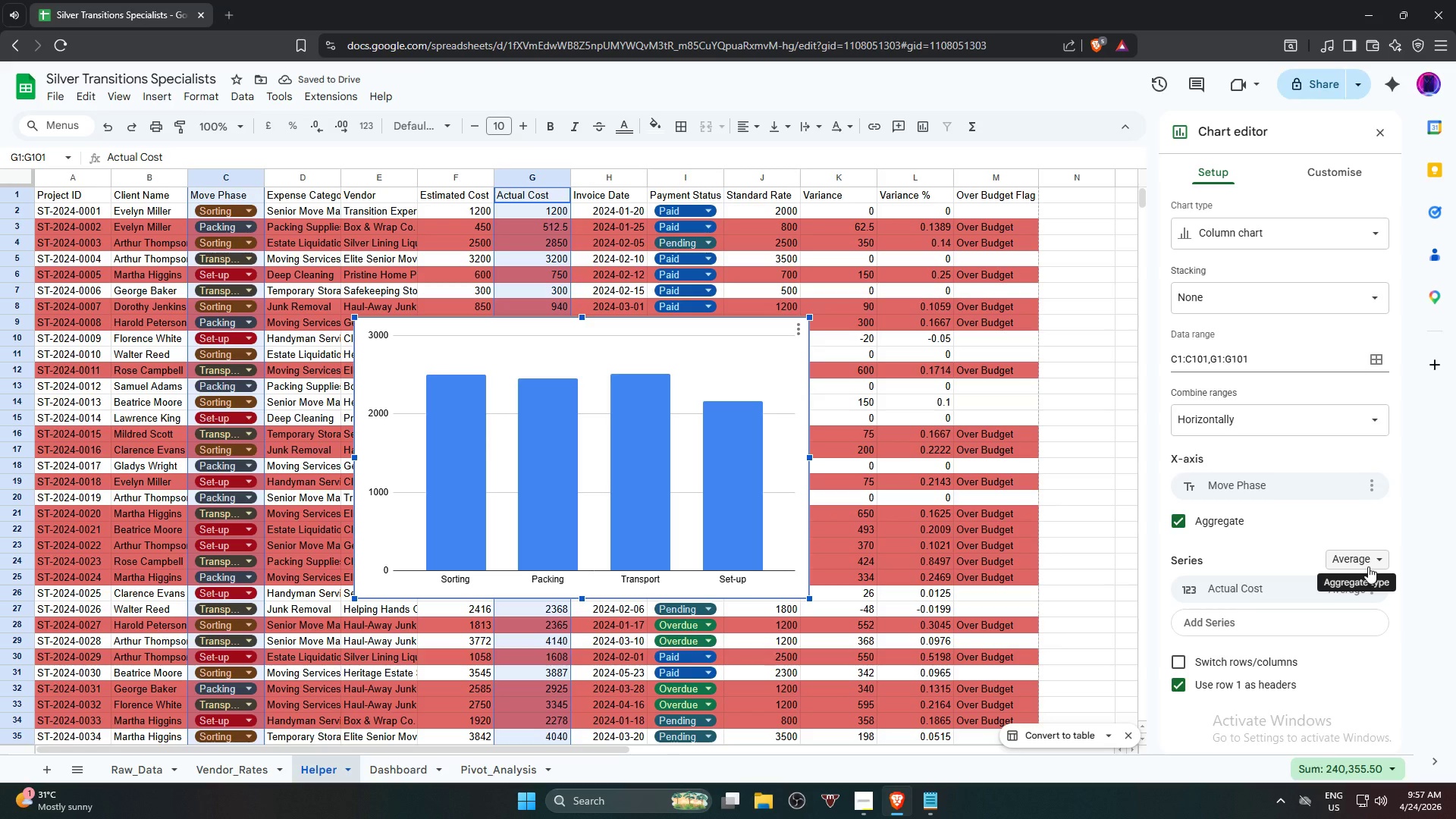 
wait(6.25)
 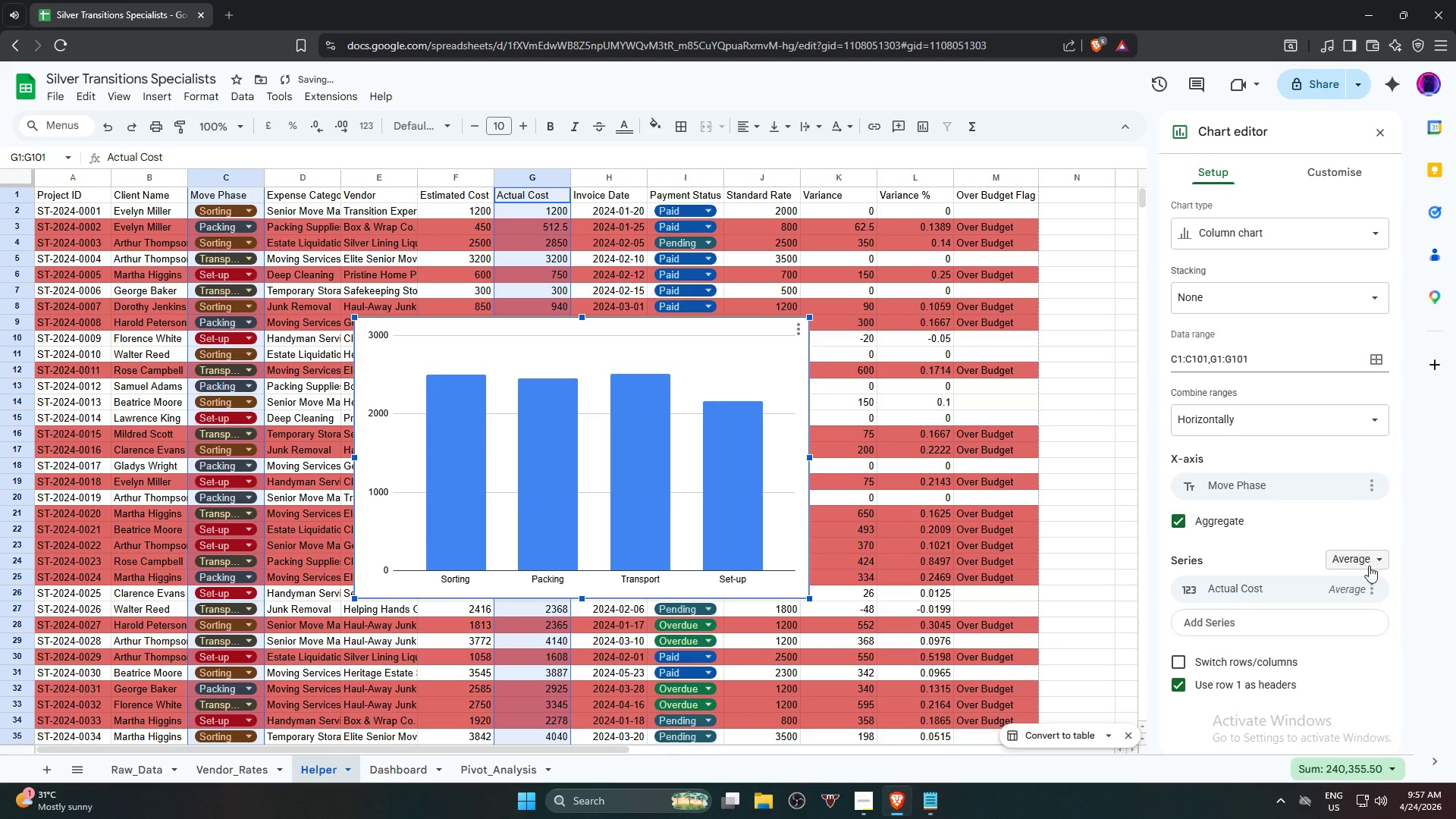 
left_click([1368, 566])
 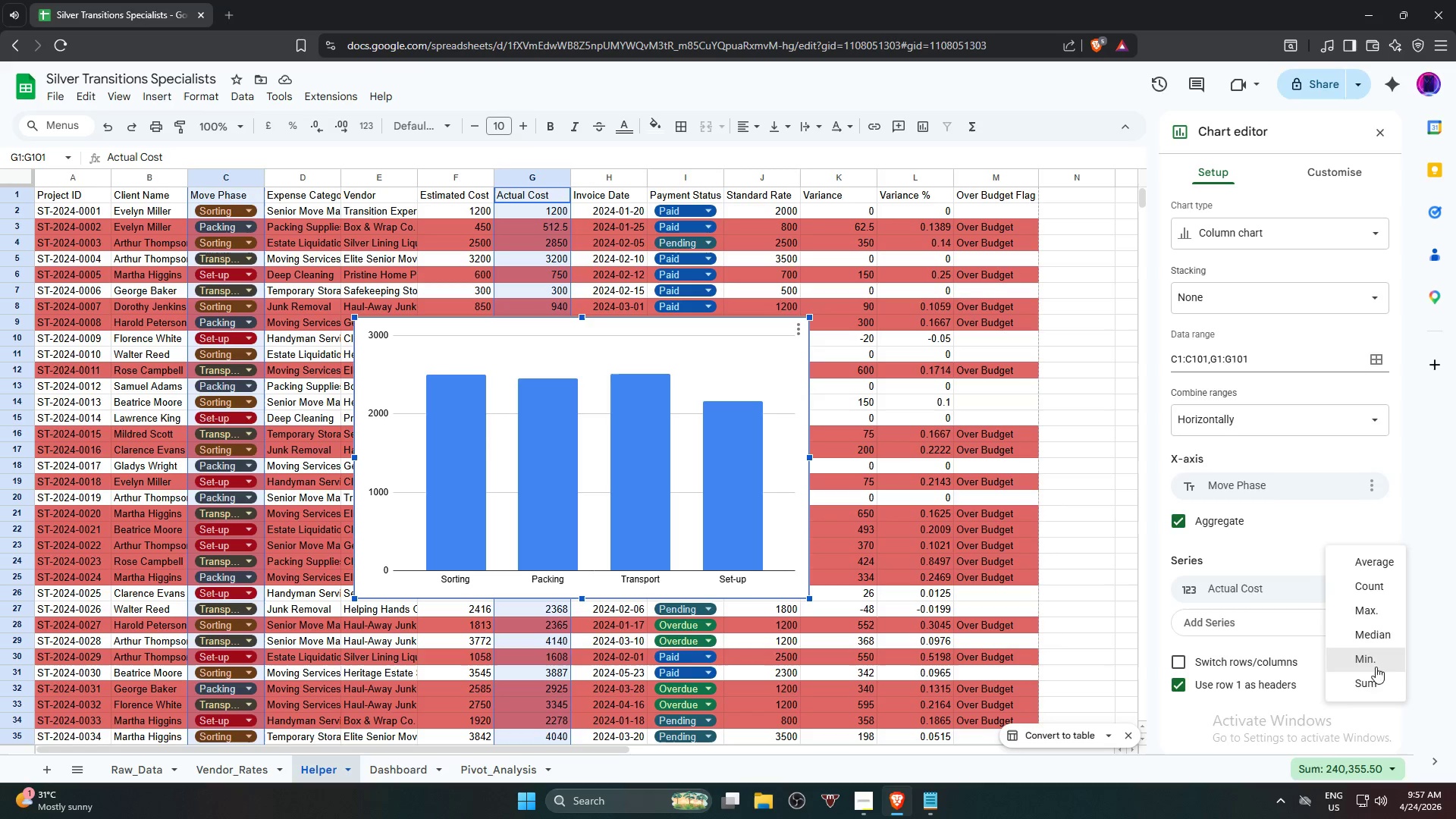 
left_click([1374, 682])
 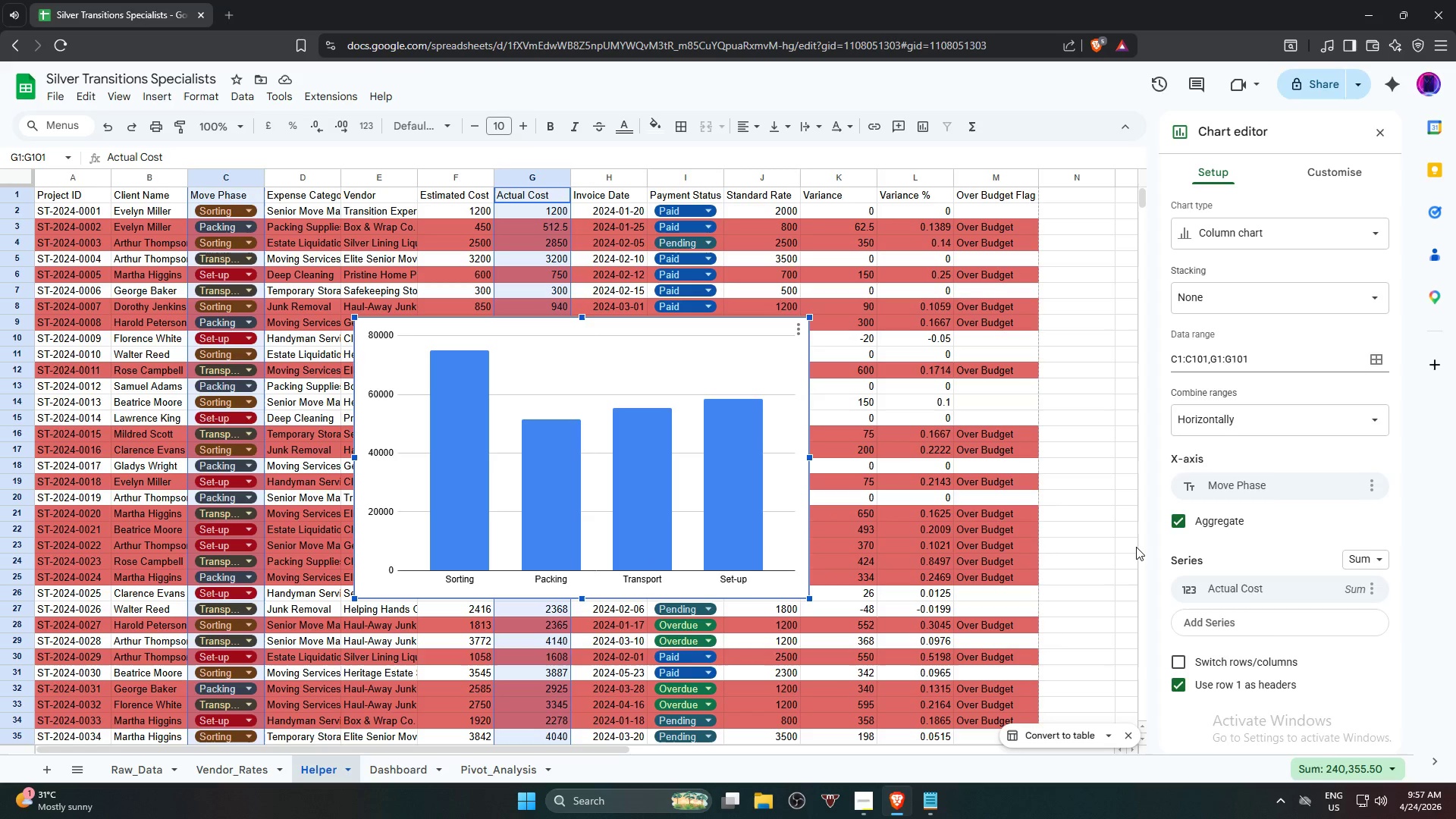 
wait(18.69)
 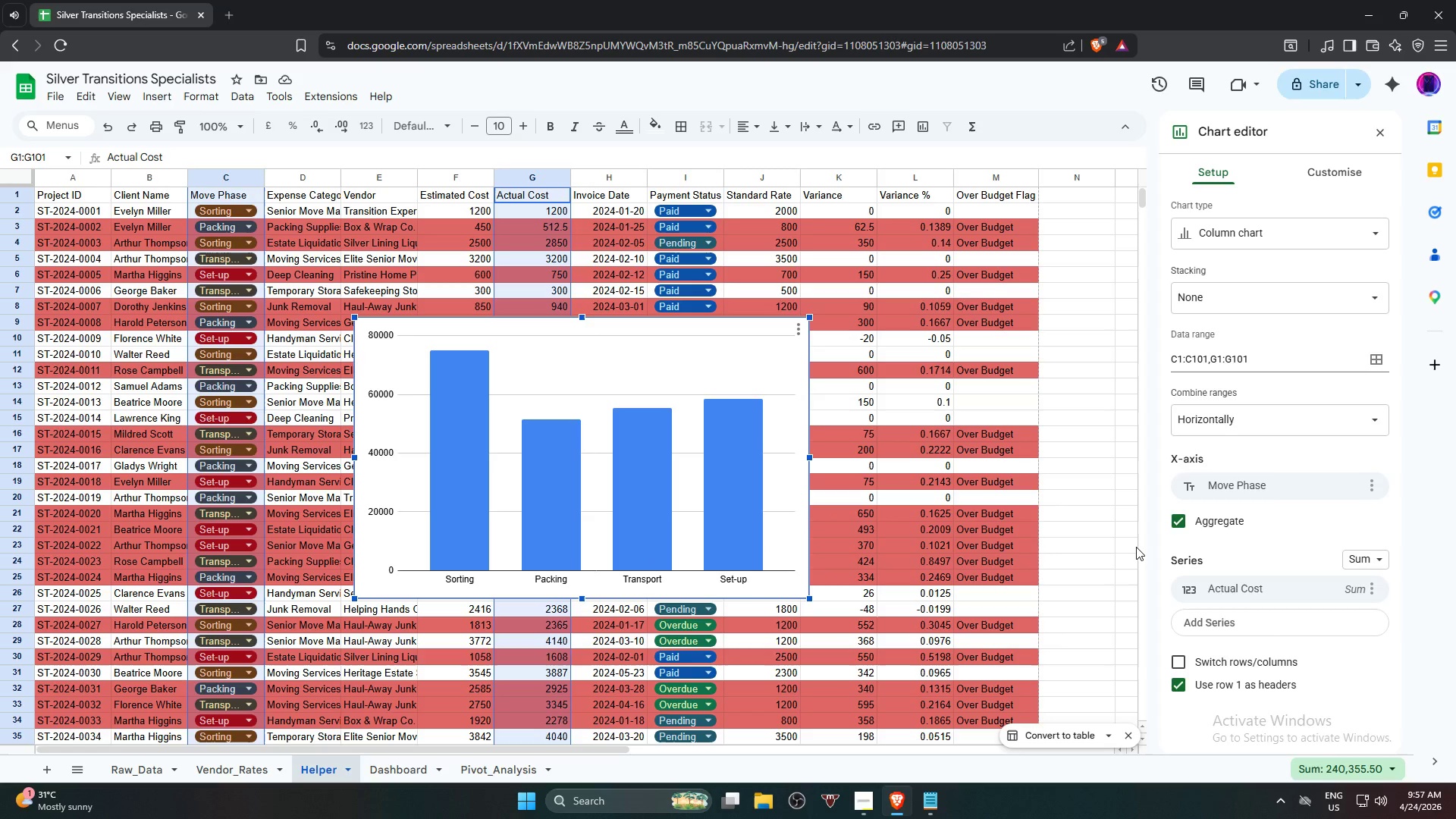 
left_click([1336, 175])
 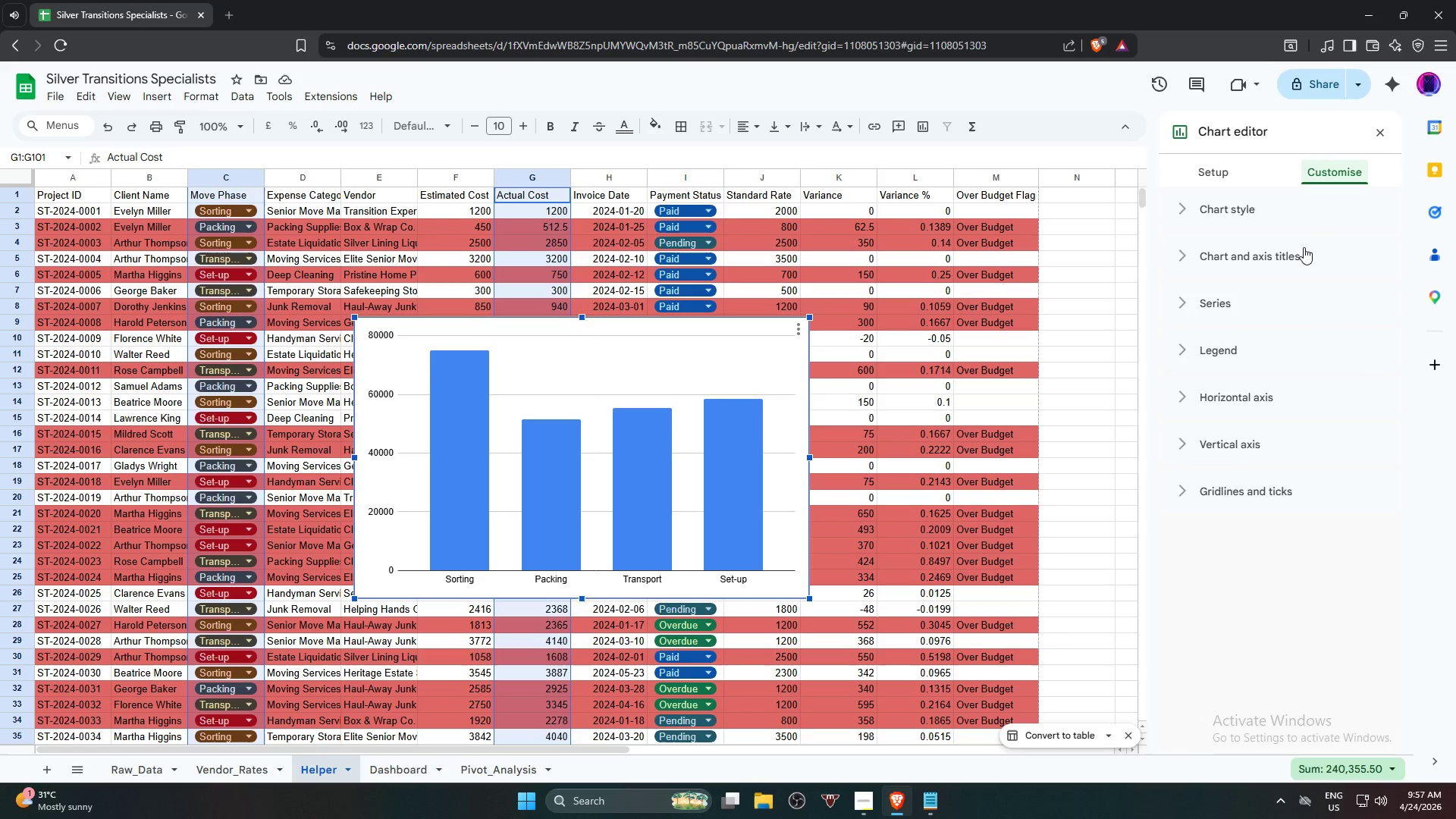 
left_click([1300, 248])
 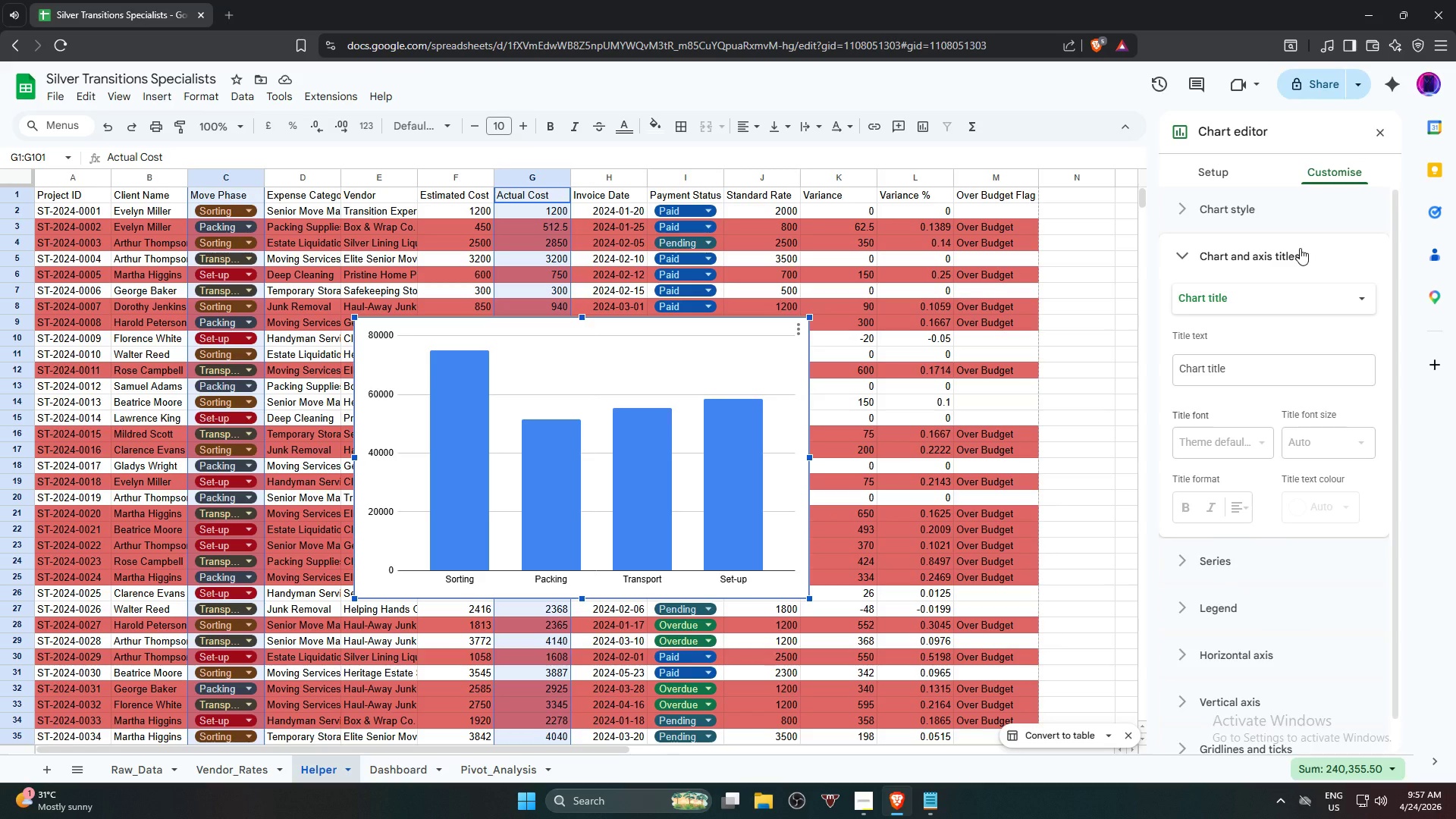 
left_click([1300, 248])
 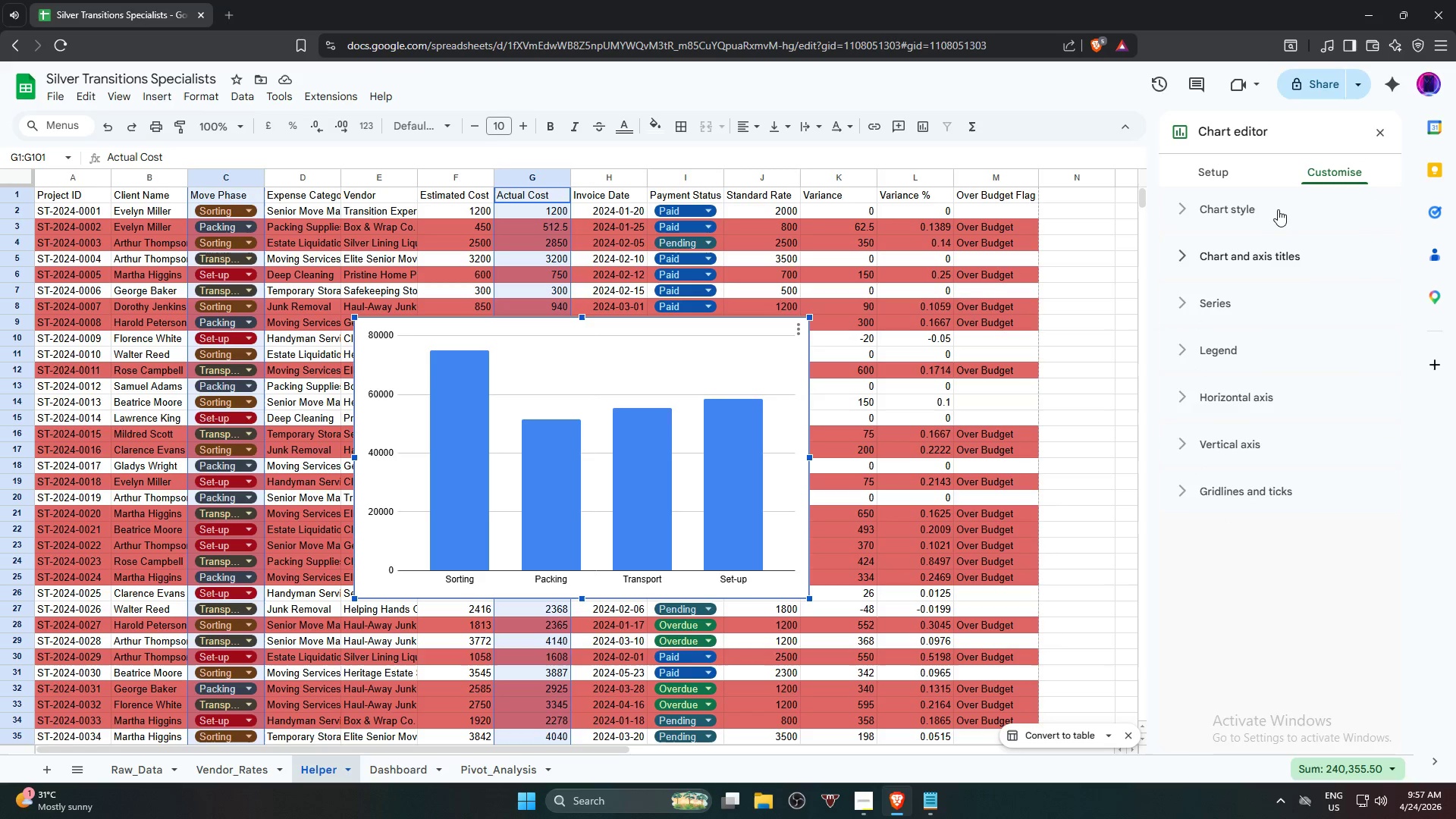 
left_click([1278, 209])
 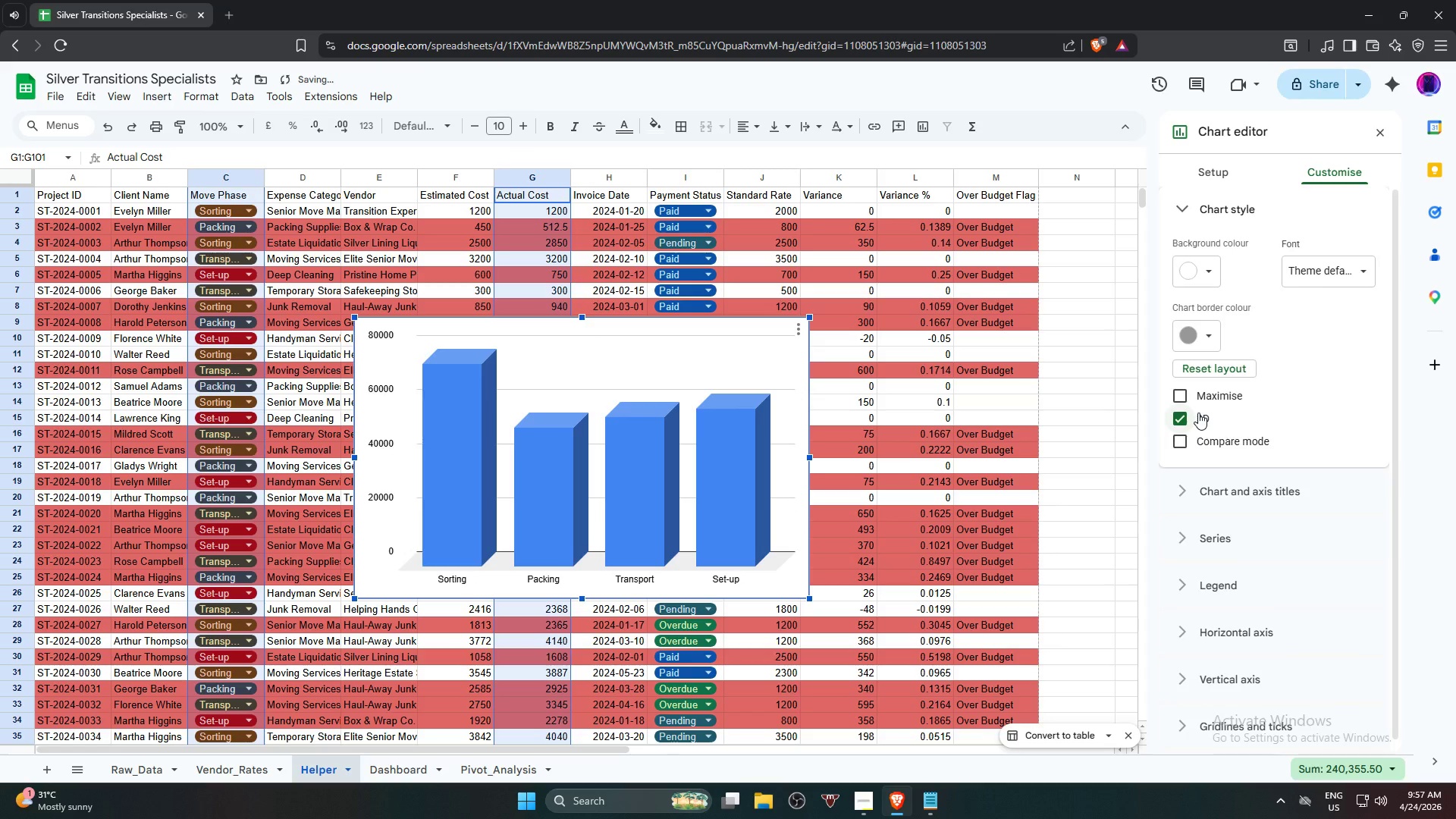 
mouse_move([1222, 205])
 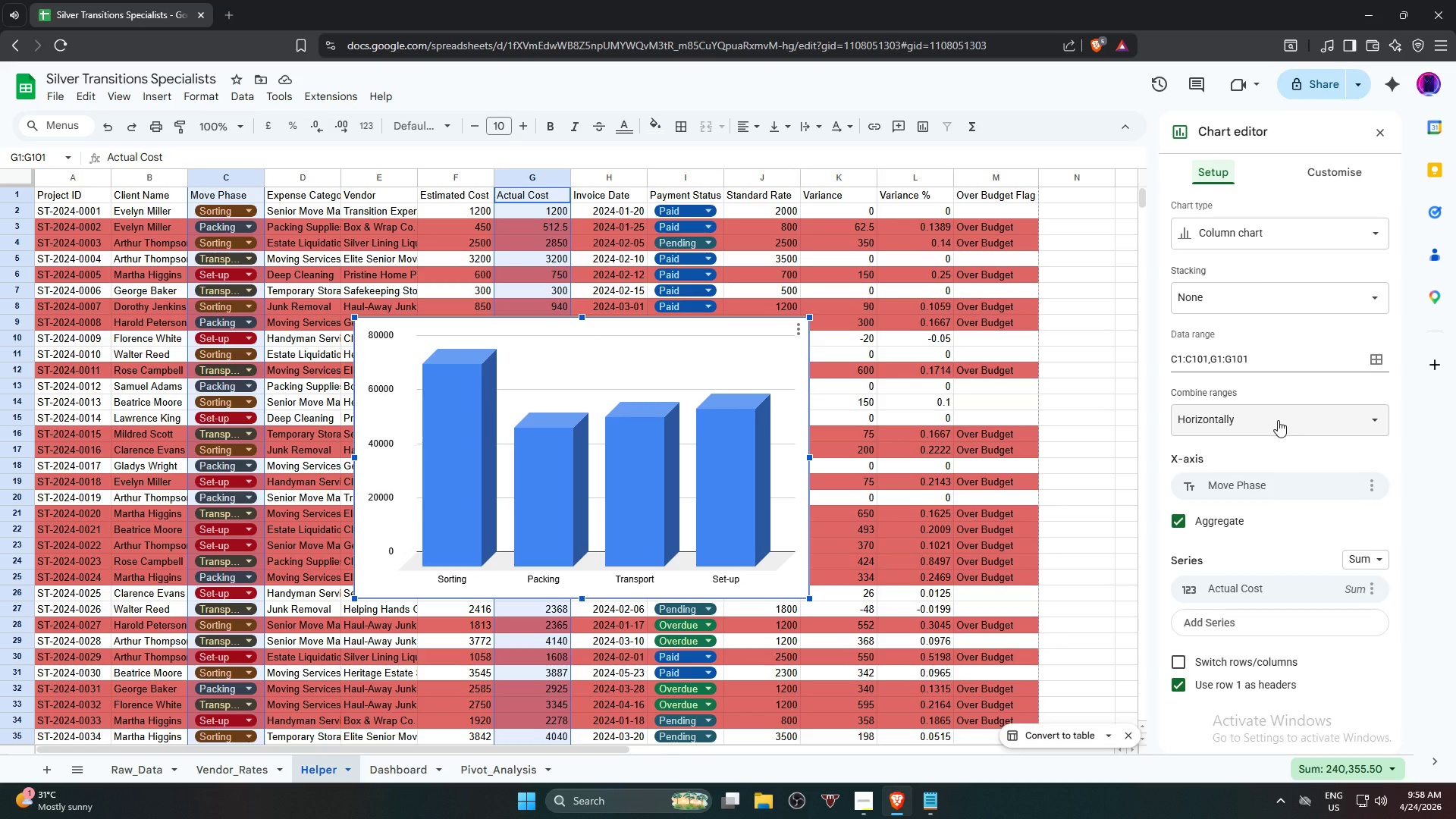 
left_click([1342, 168])
 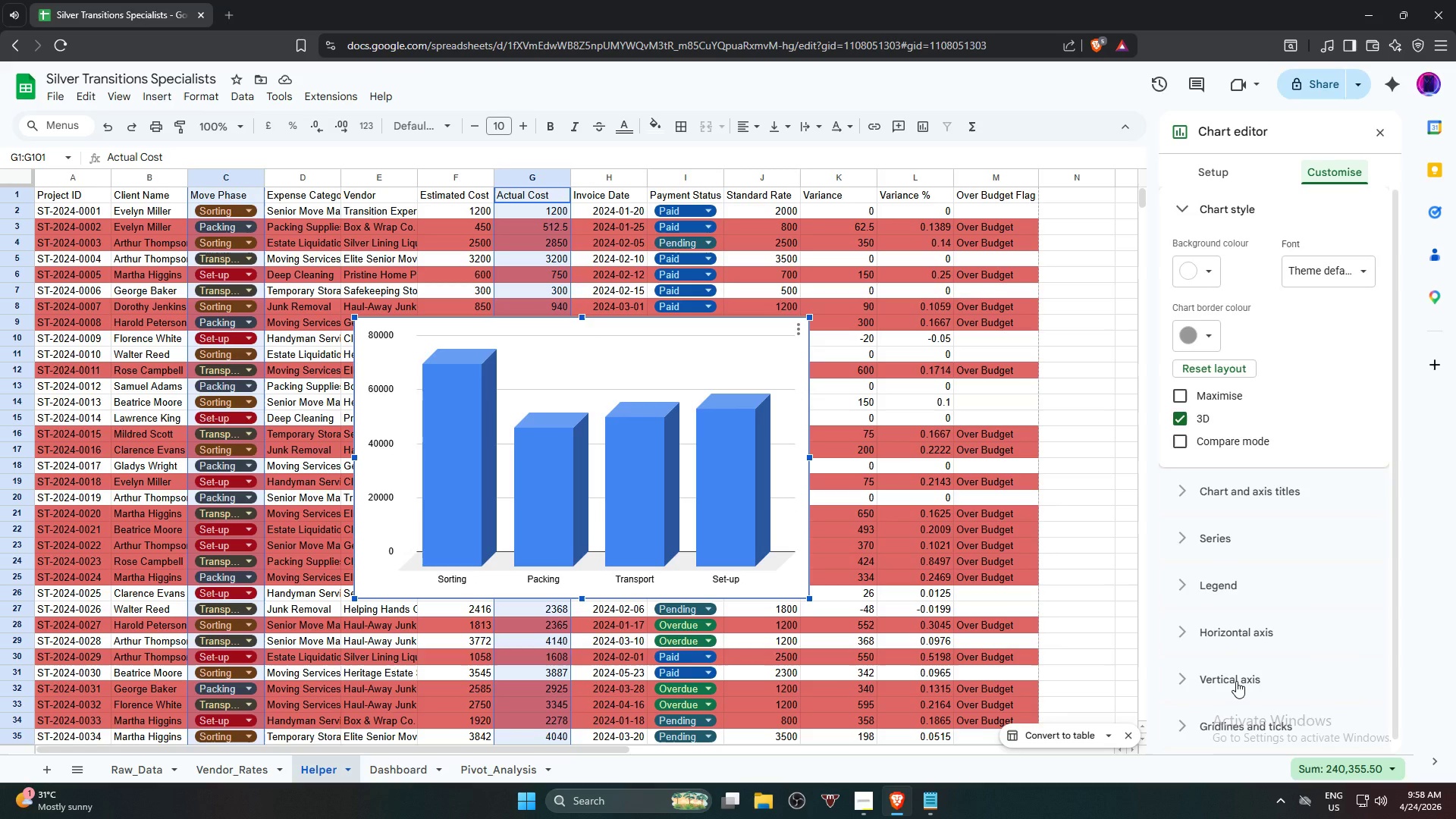 
wait(6.0)
 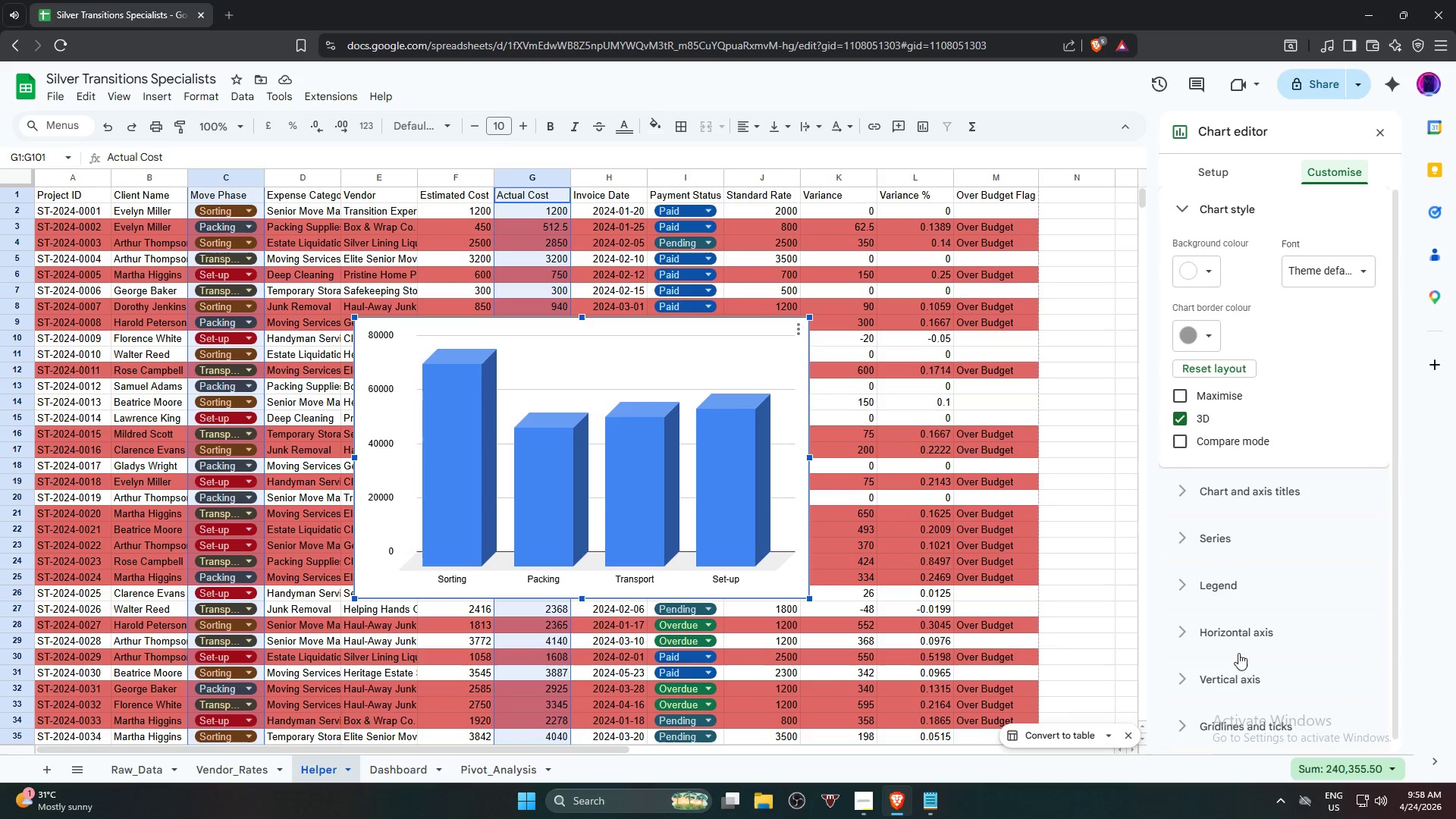 
left_click([1229, 674])
 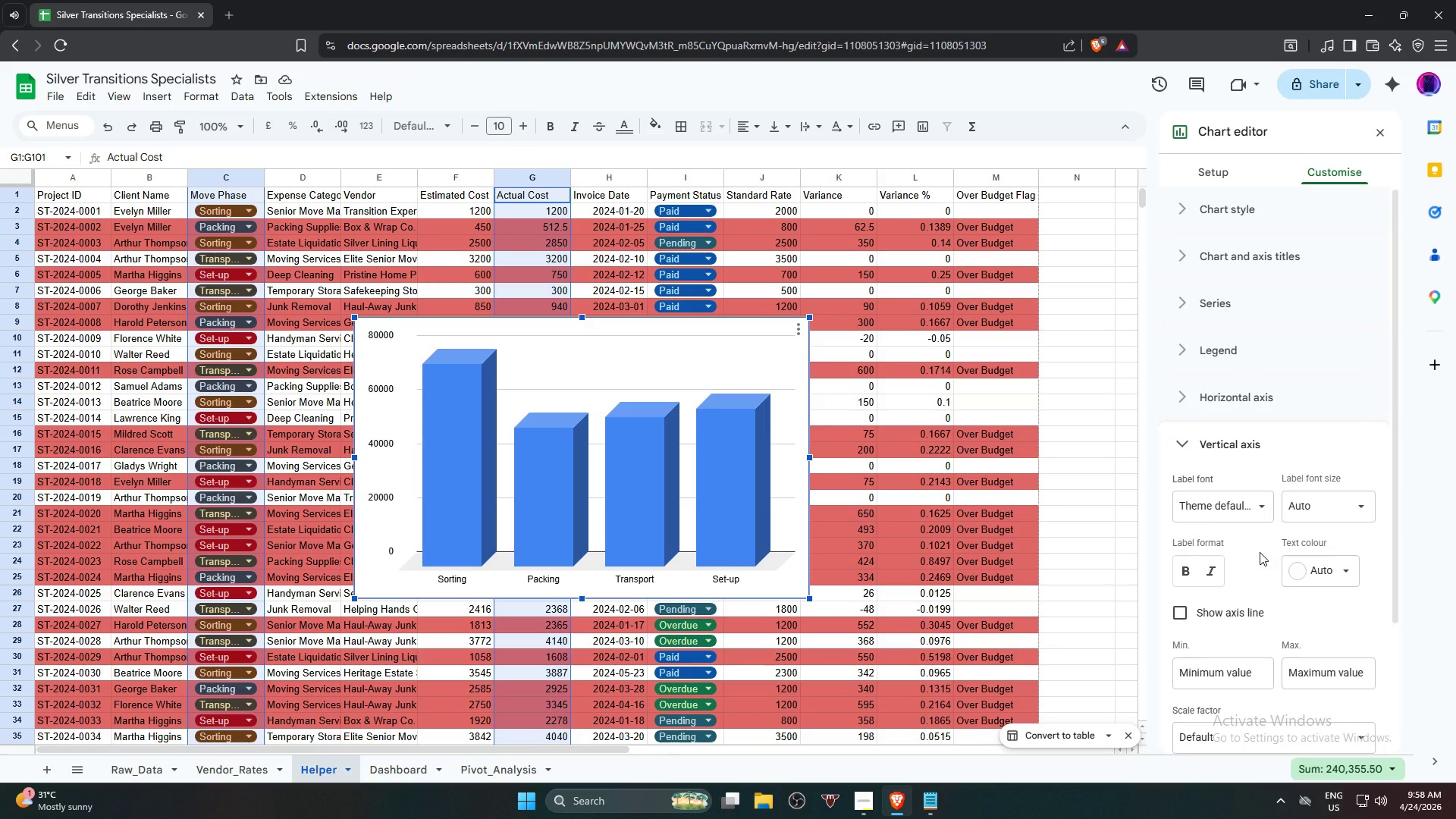 
scroll: coordinate [1255, 567], scroll_direction: down, amount: 1.0
 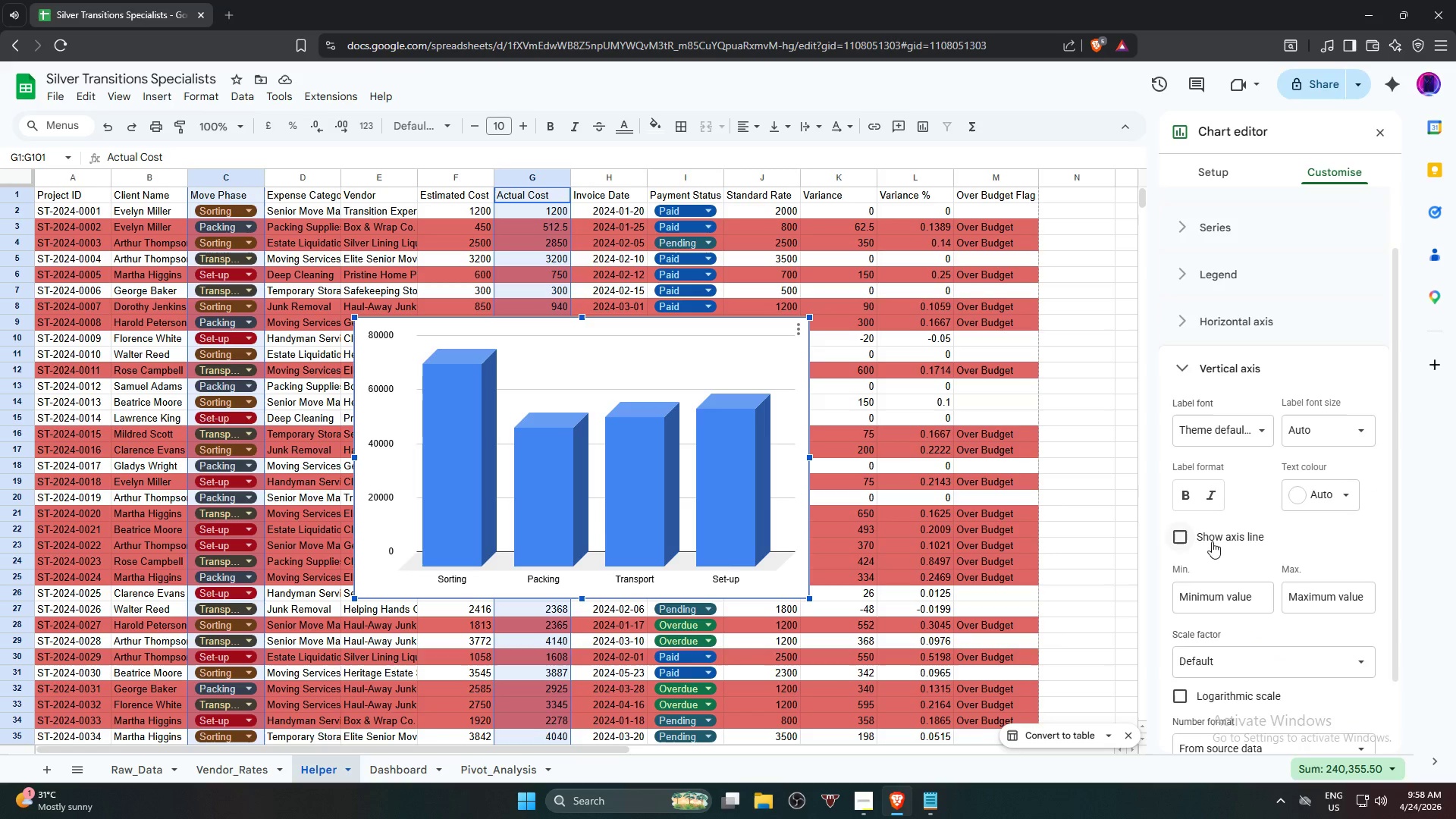 
left_click([1212, 541])
 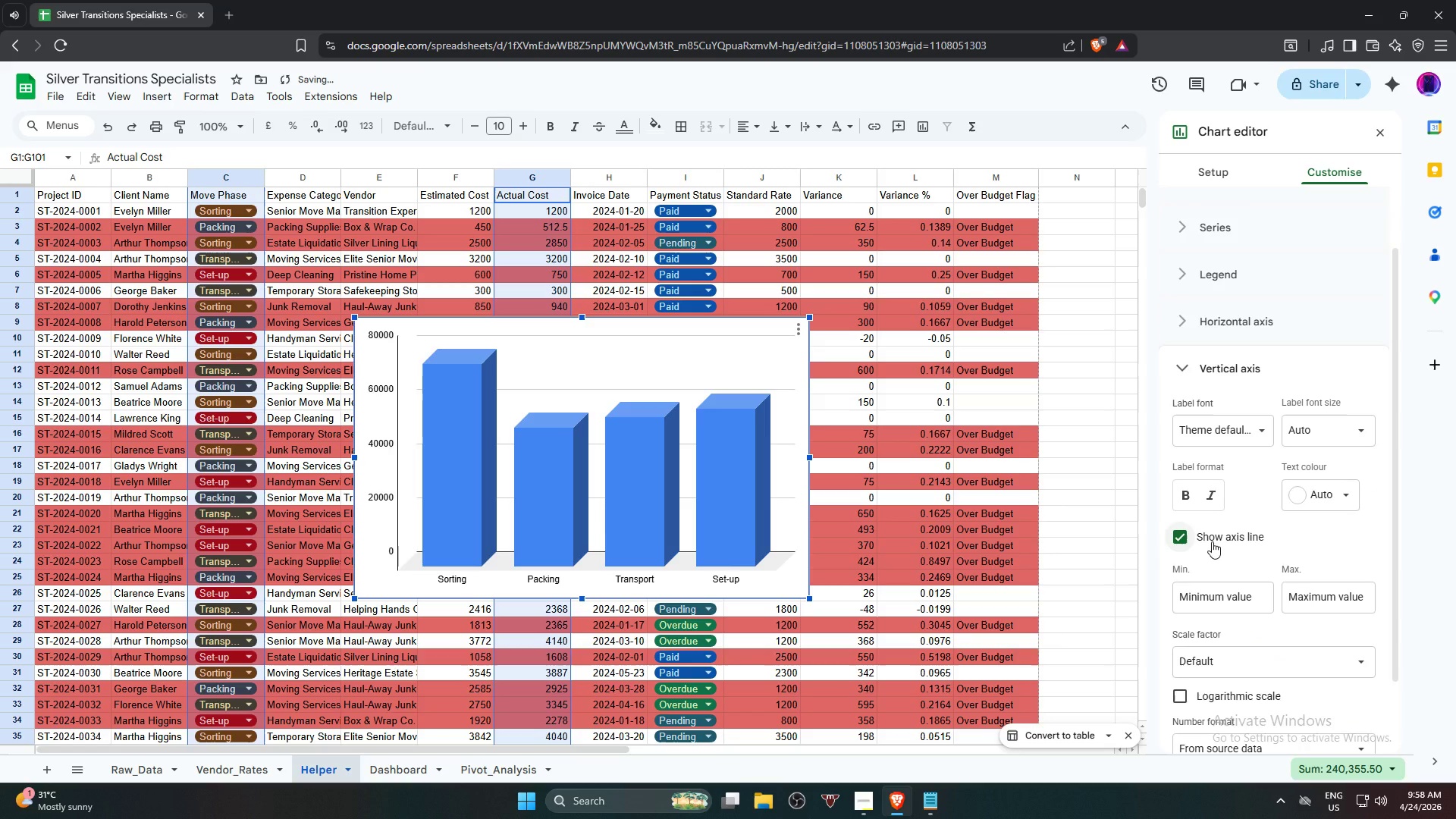 
left_click([1212, 541])
 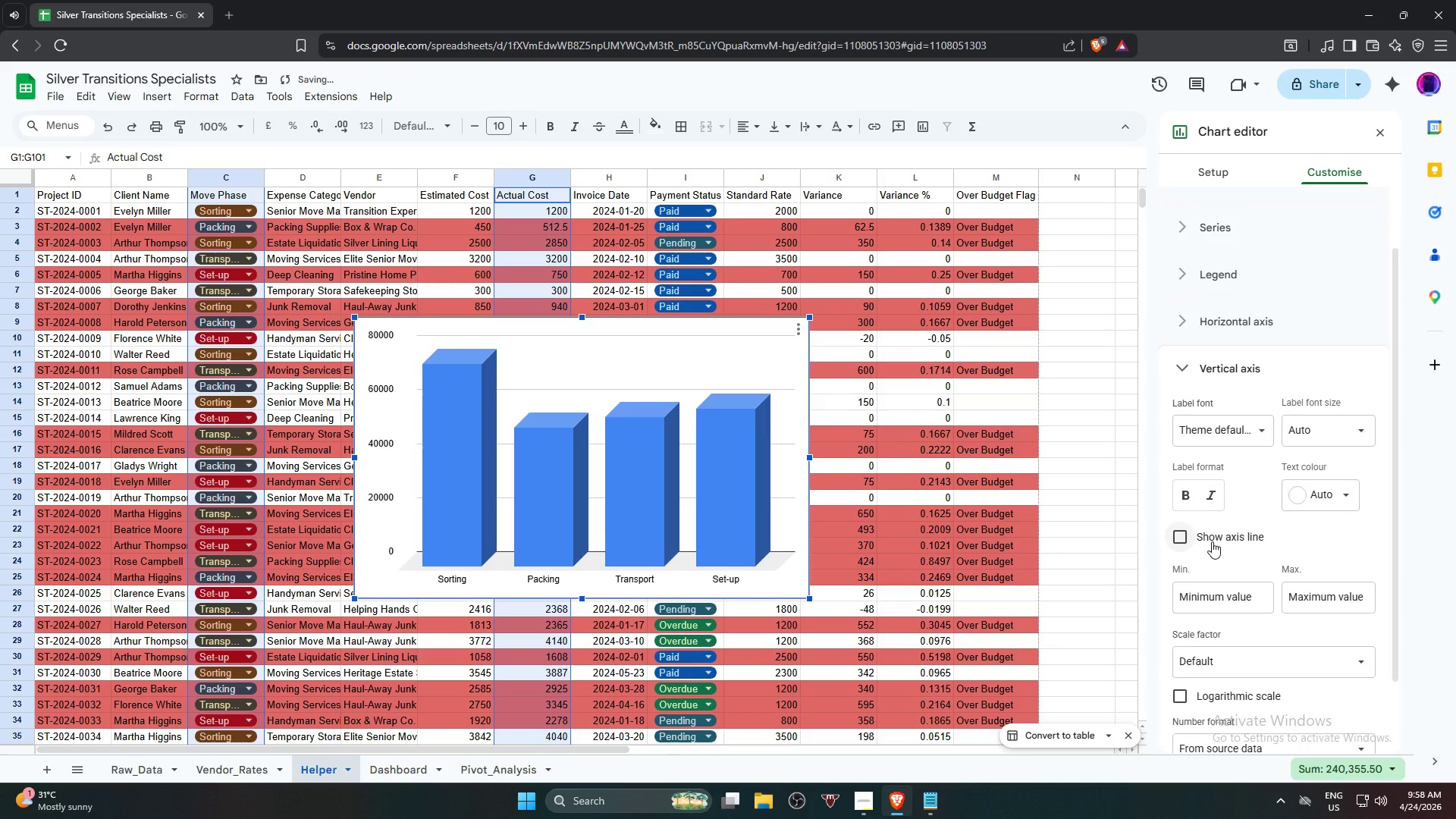 
left_click([1212, 541])
 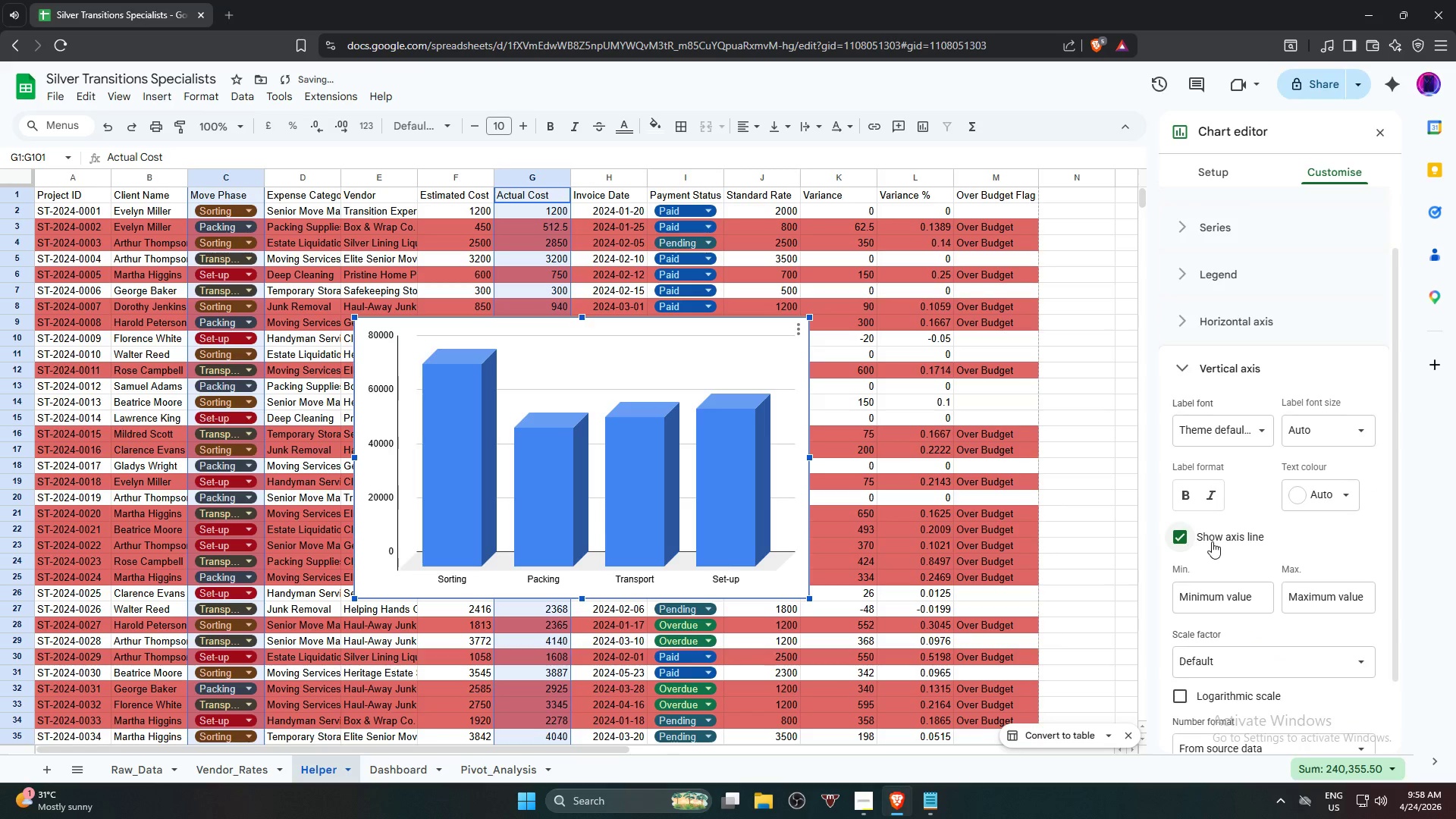 
left_click([1212, 541])
 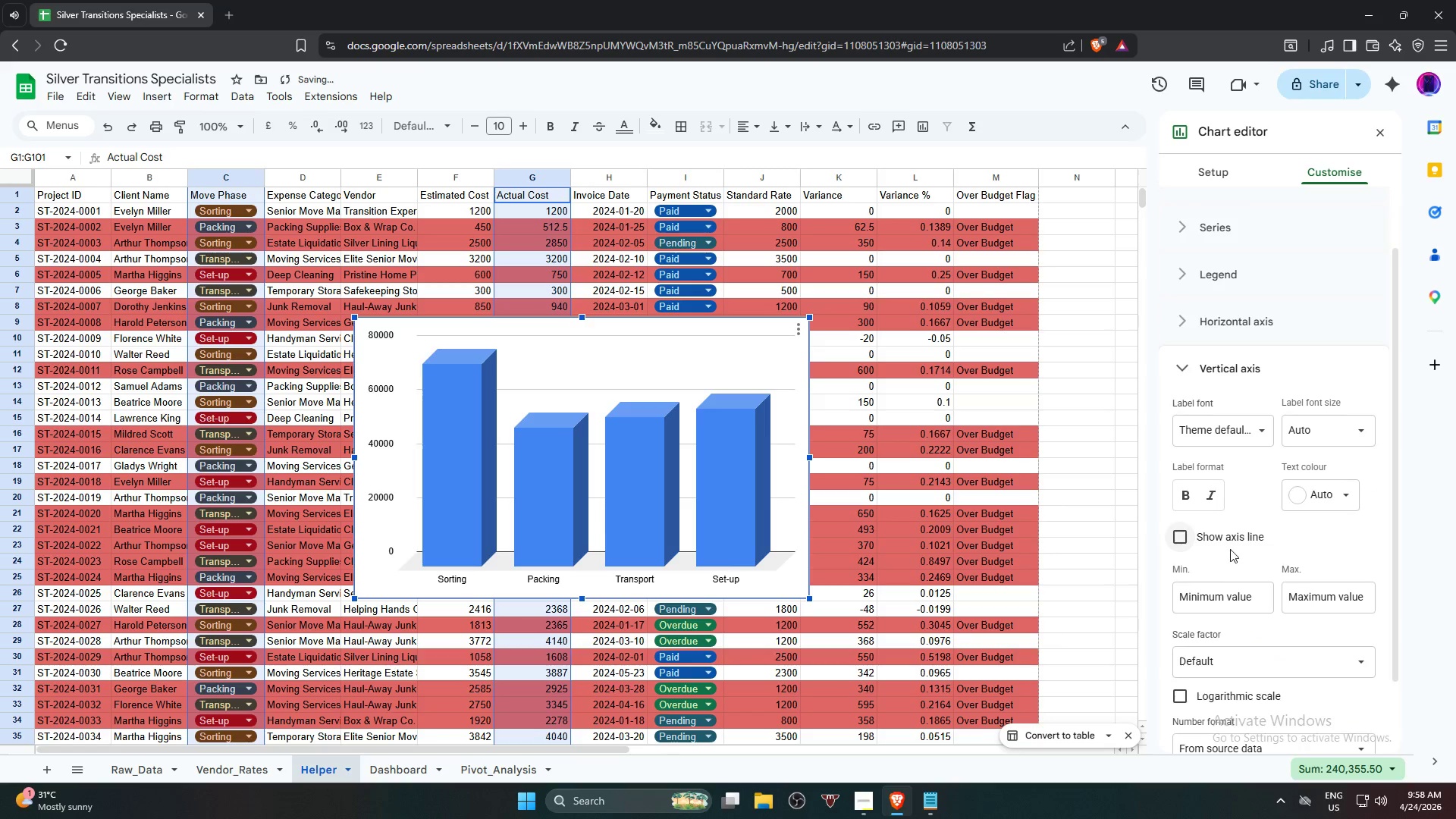 
scroll: coordinate [1232, 553], scroll_direction: down, amount: 1.0
 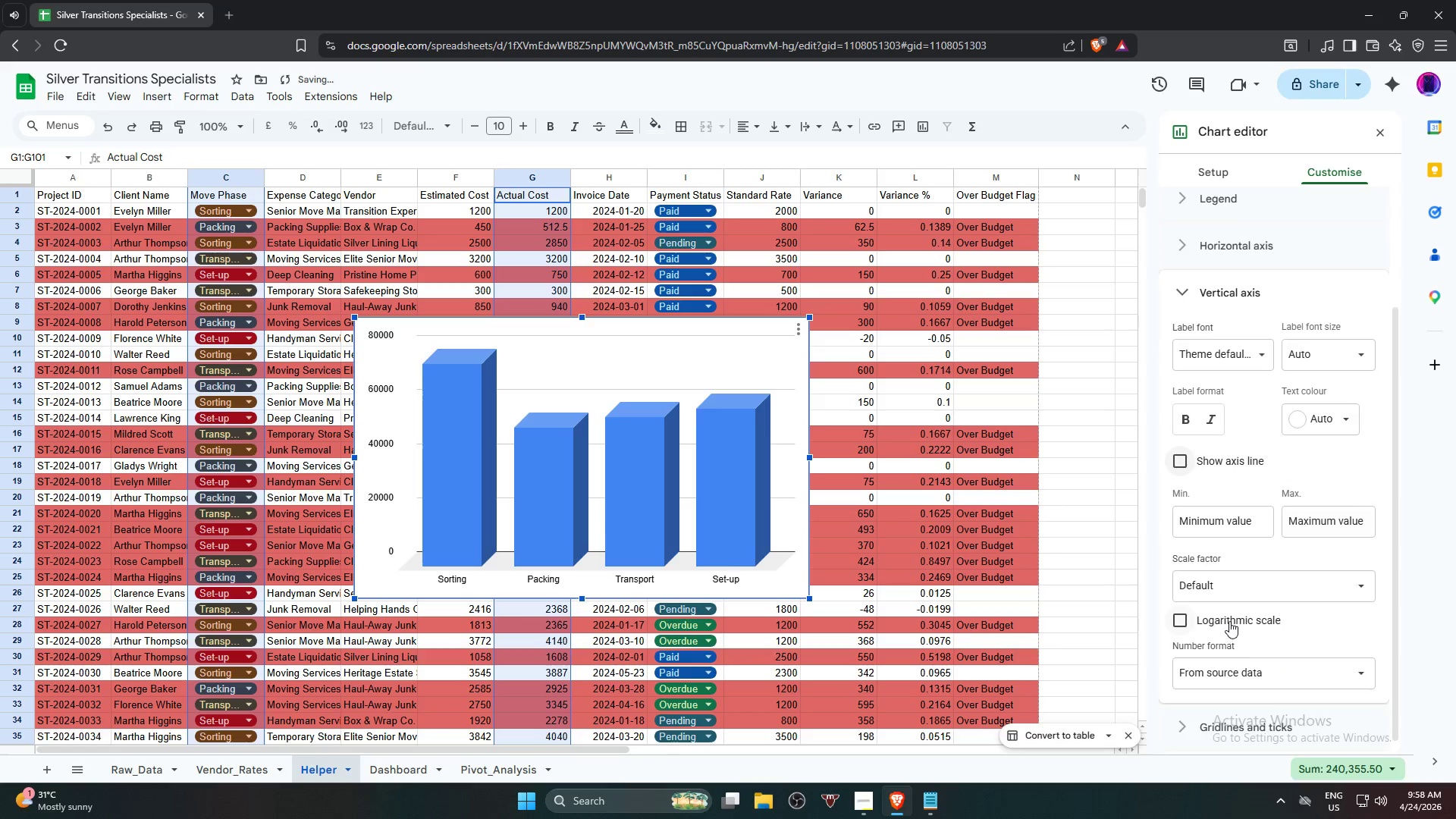 
left_click([1229, 621])
 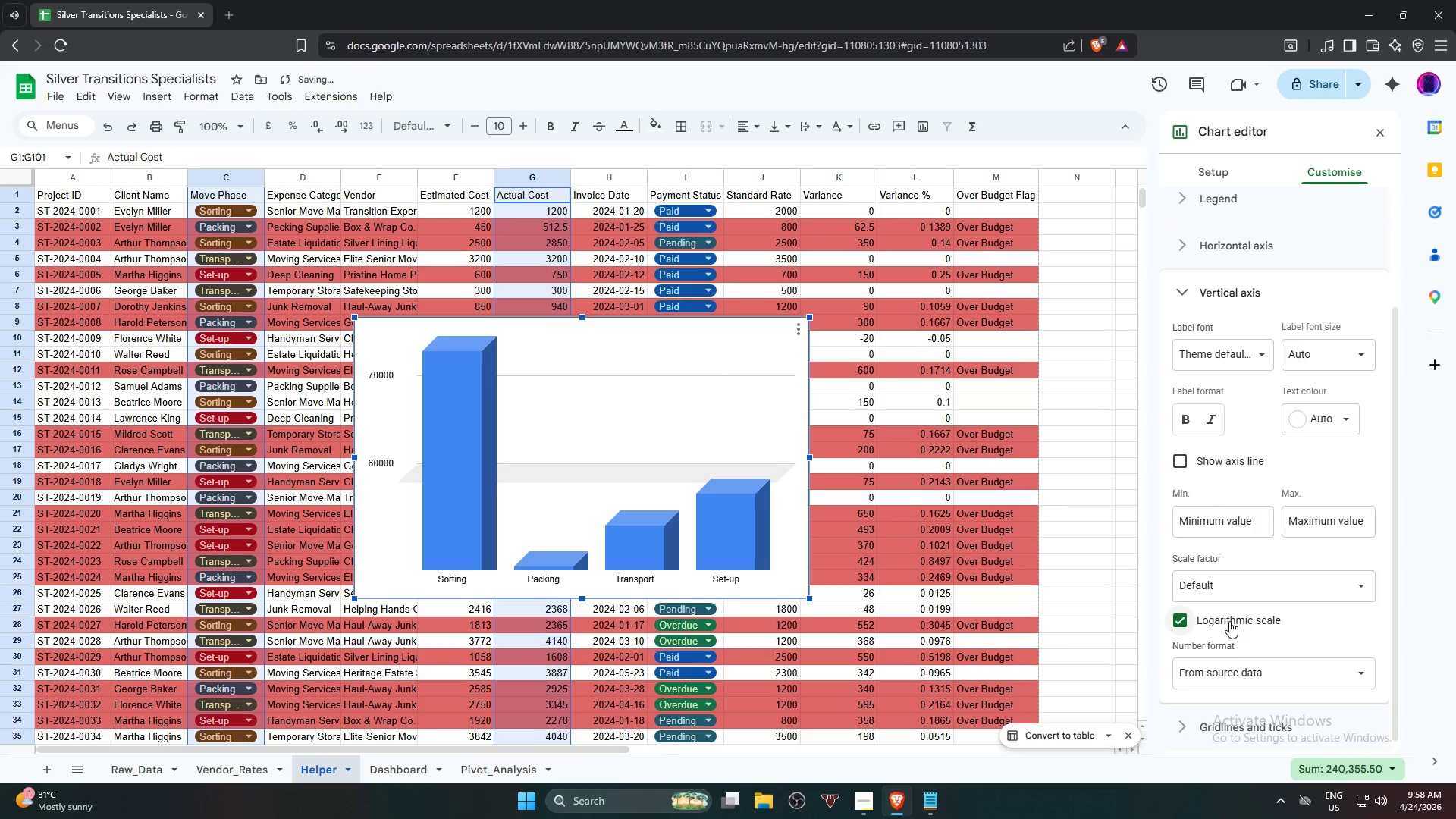 
left_click([1229, 621])
 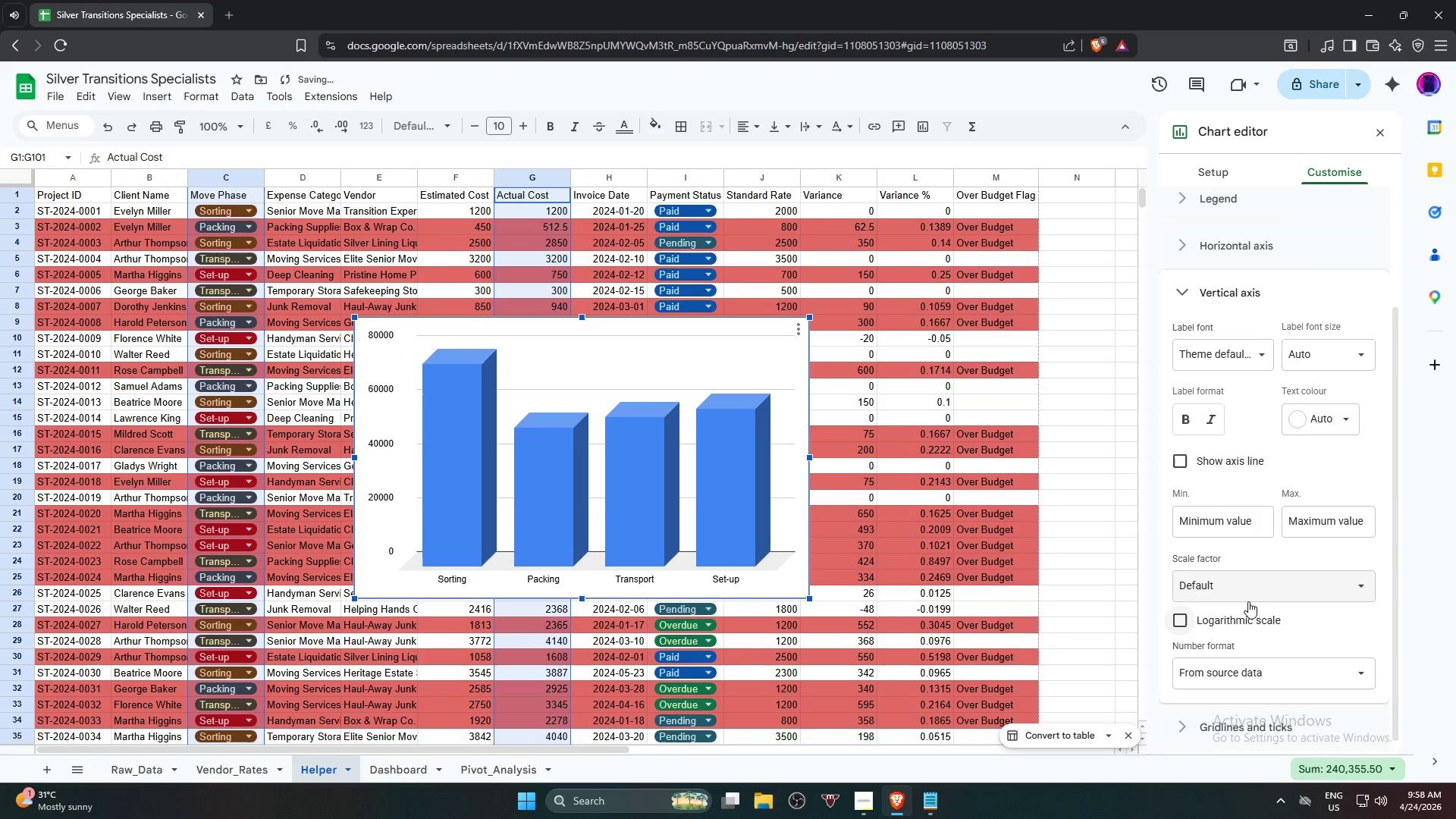 
scroll: coordinate [1260, 595], scroll_direction: down, amount: 2.0
 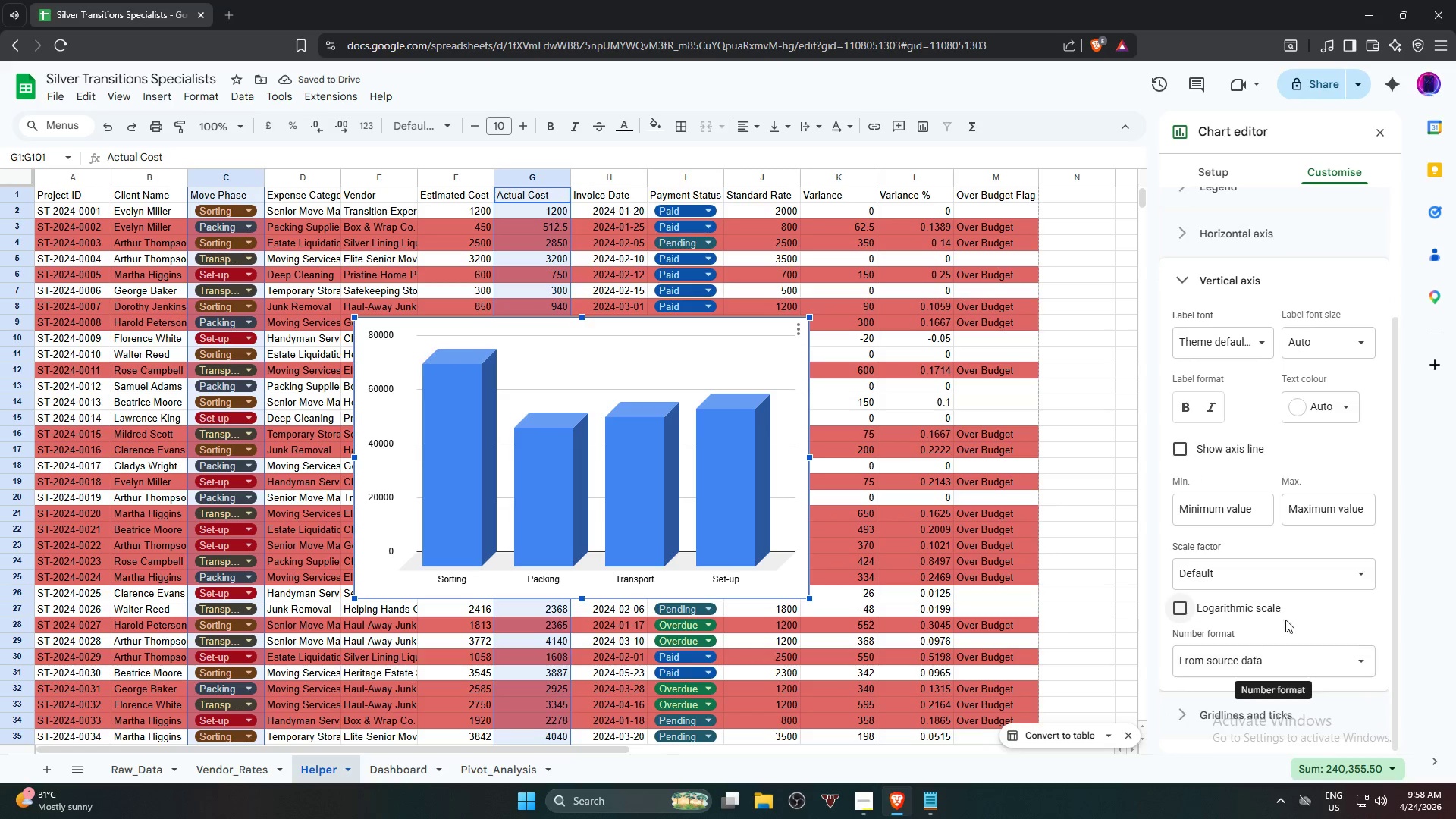 
scroll: coordinate [1298, 522], scroll_direction: up, amount: 5.0
 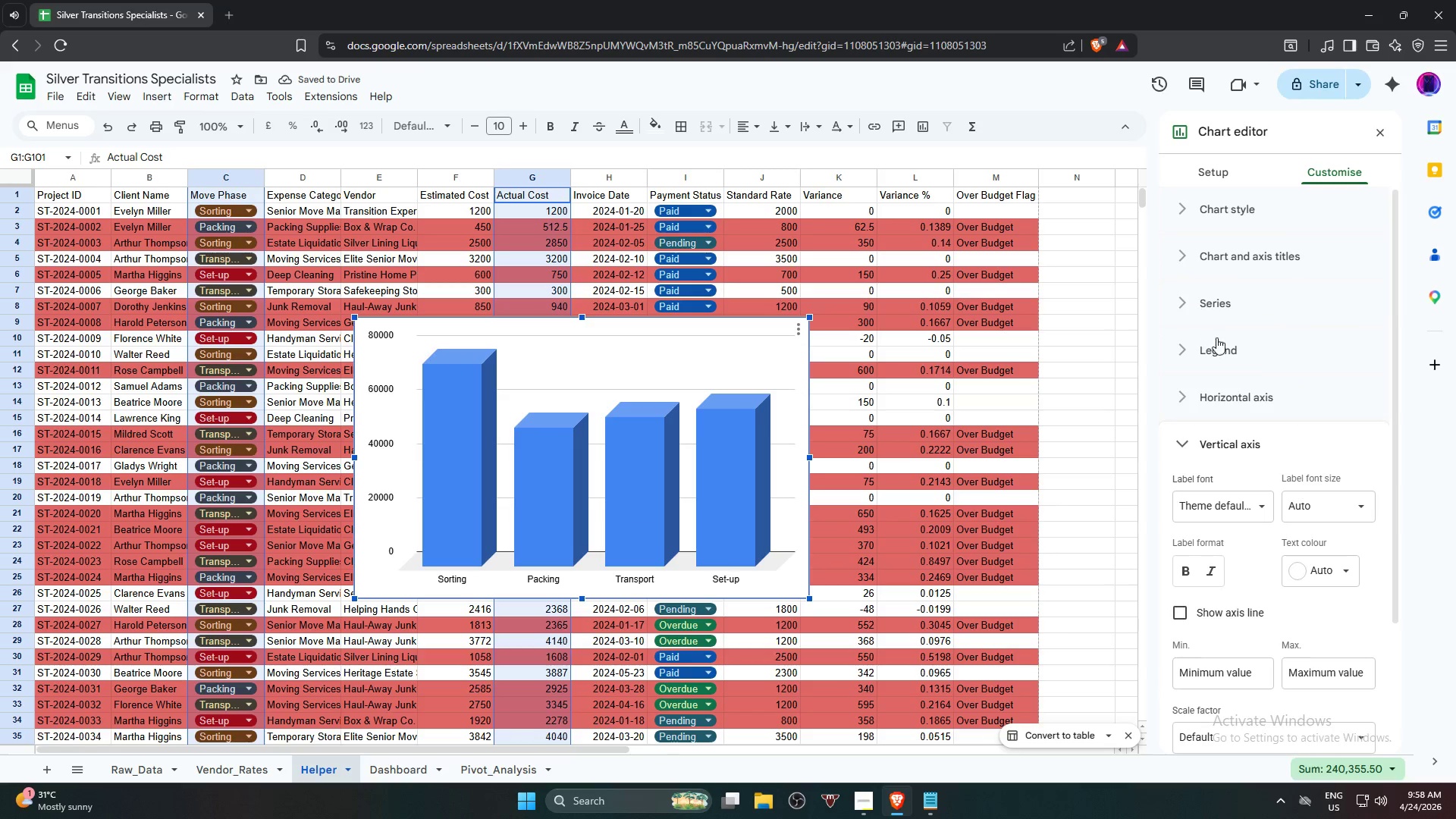 
left_click([1242, 396])
 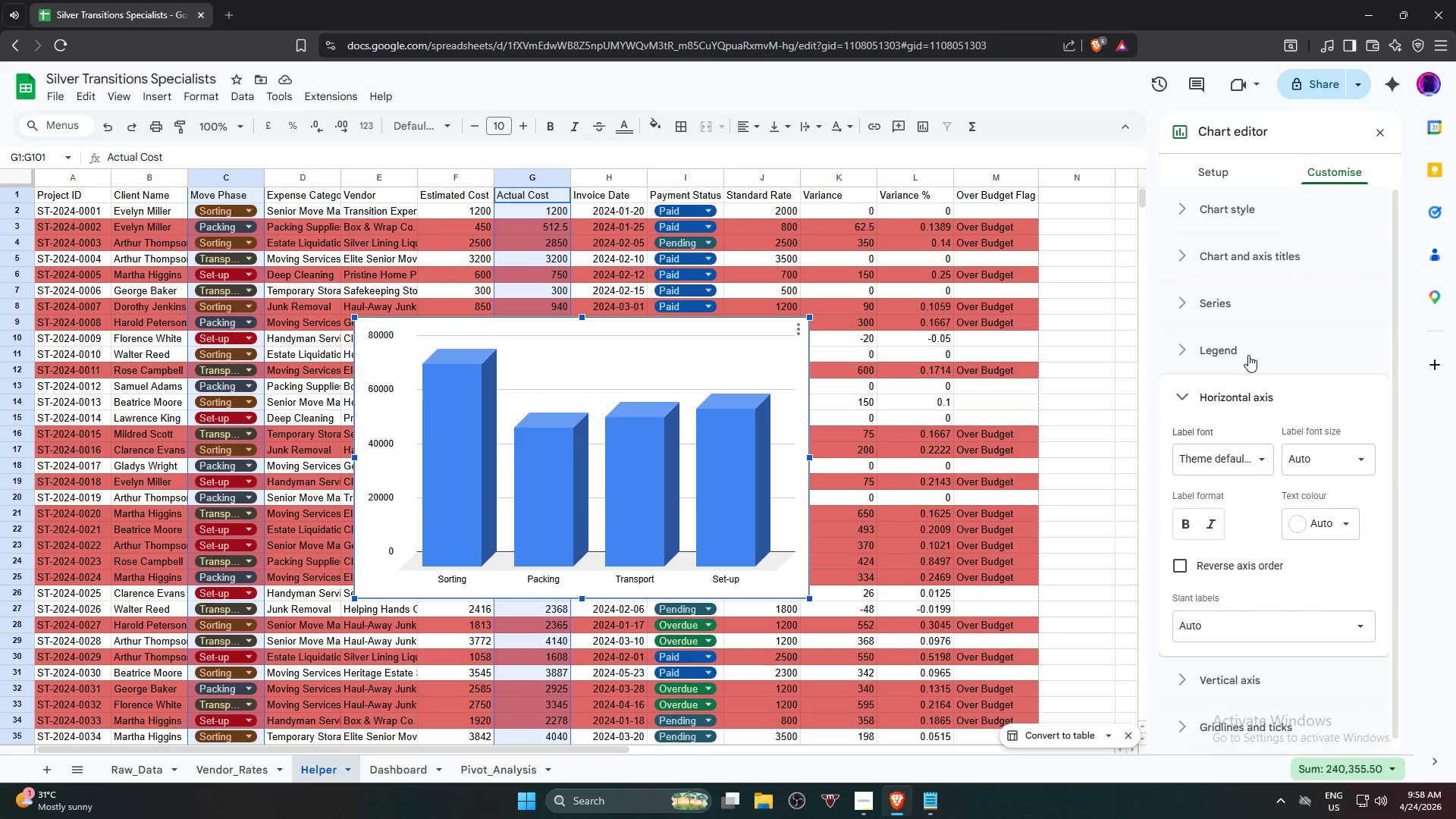 
left_click([1248, 355])
 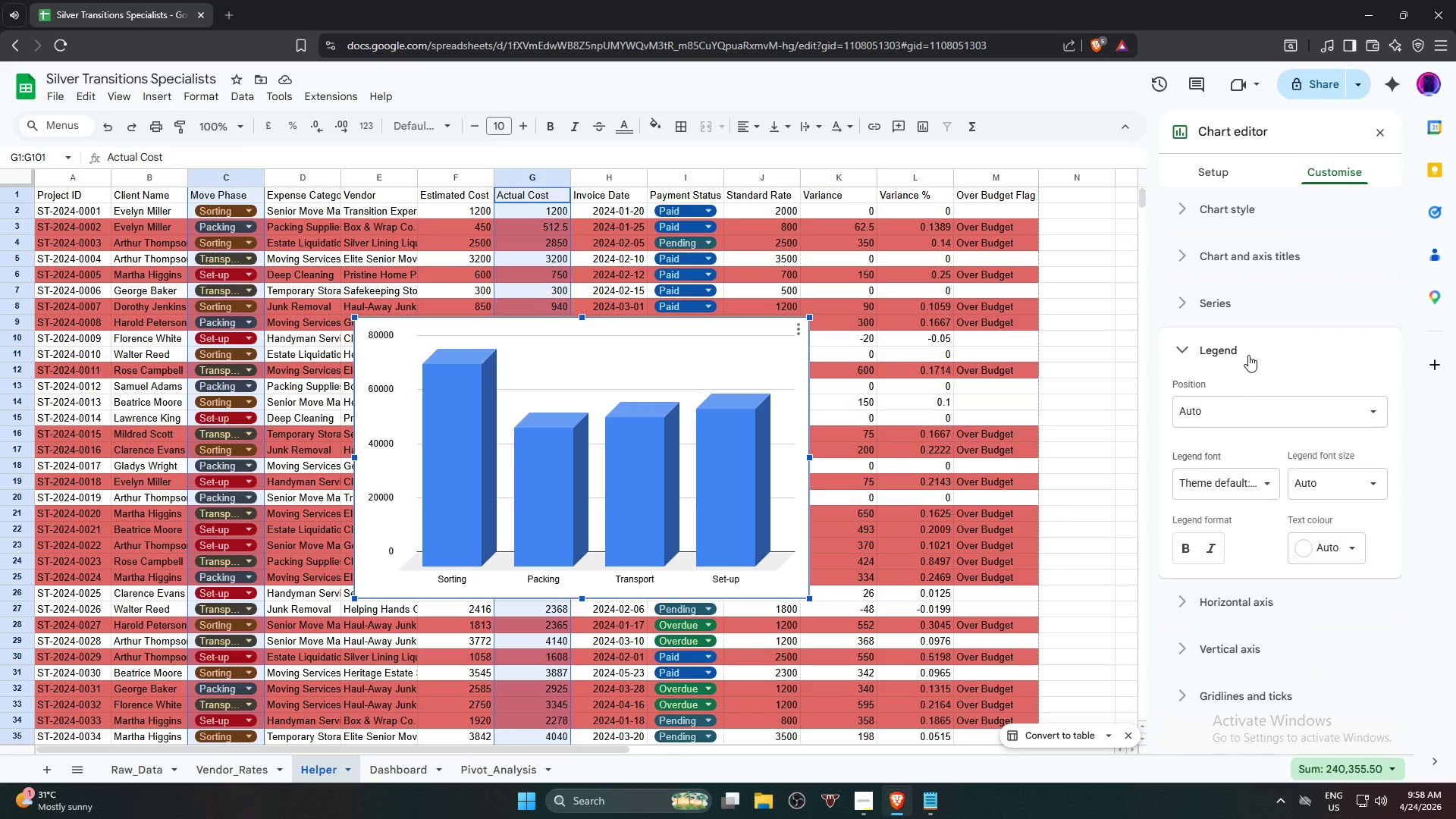 
left_click([1246, 413])
 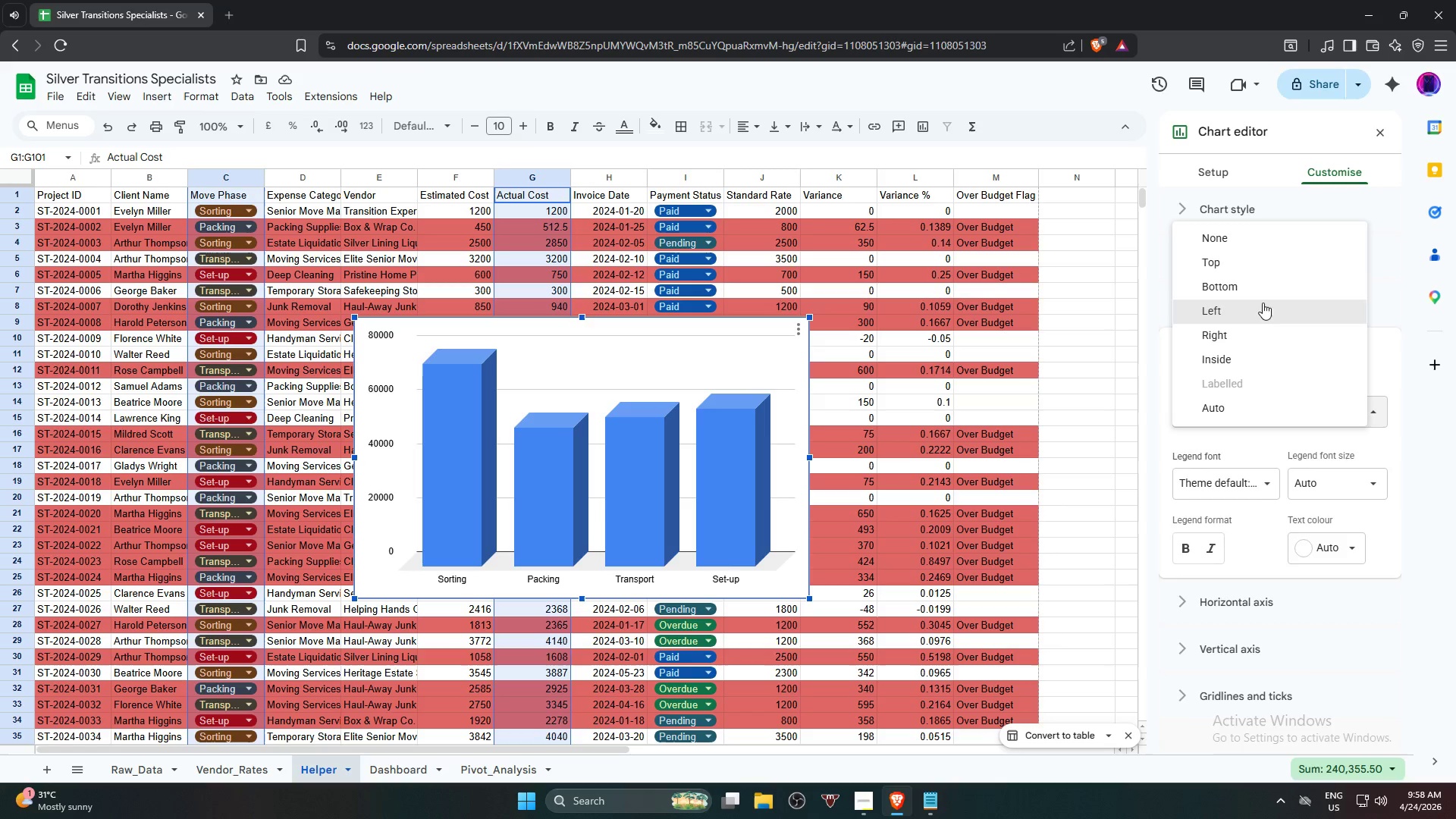 
left_click([1262, 257])
 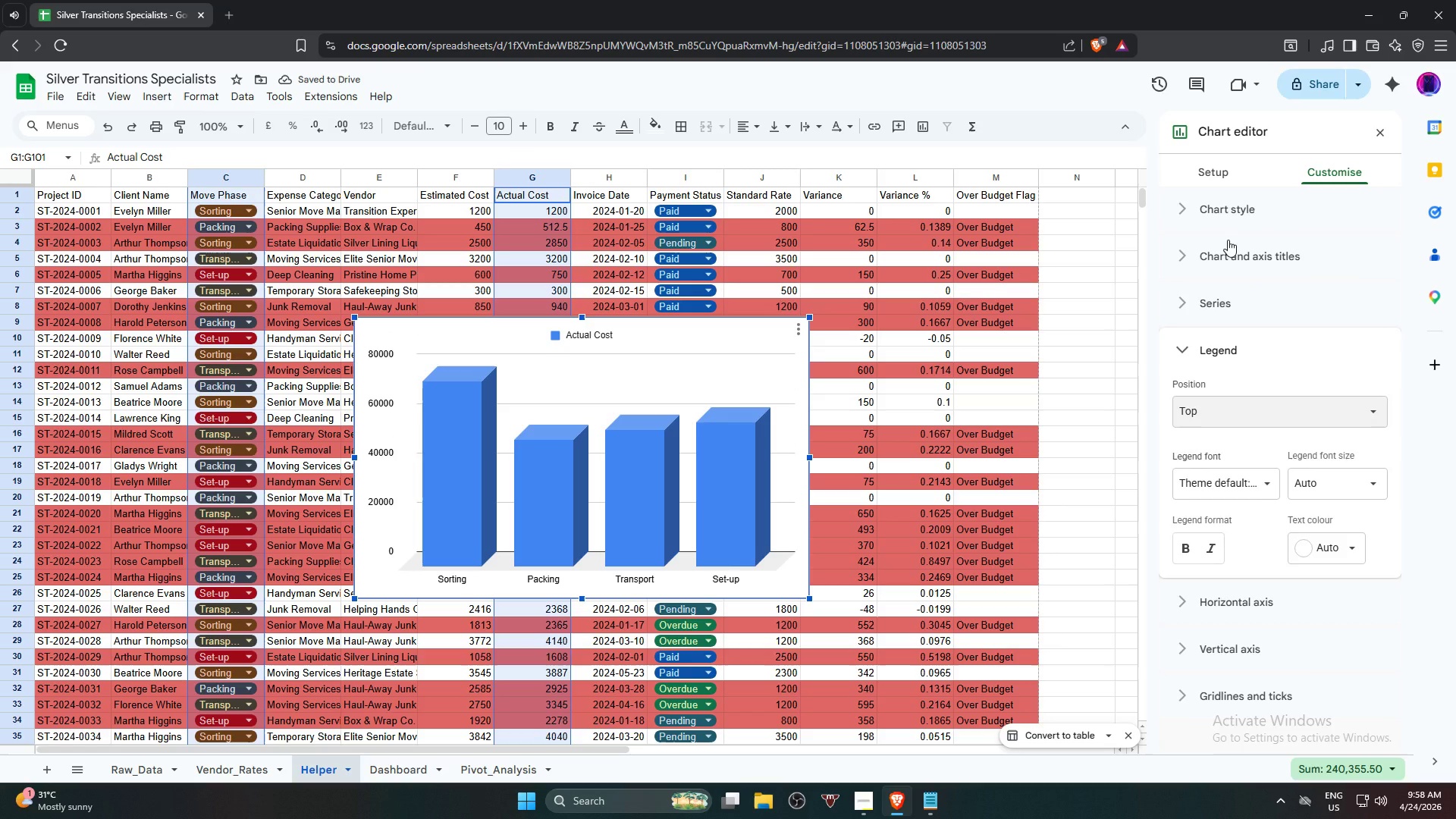 
wait(9.48)
 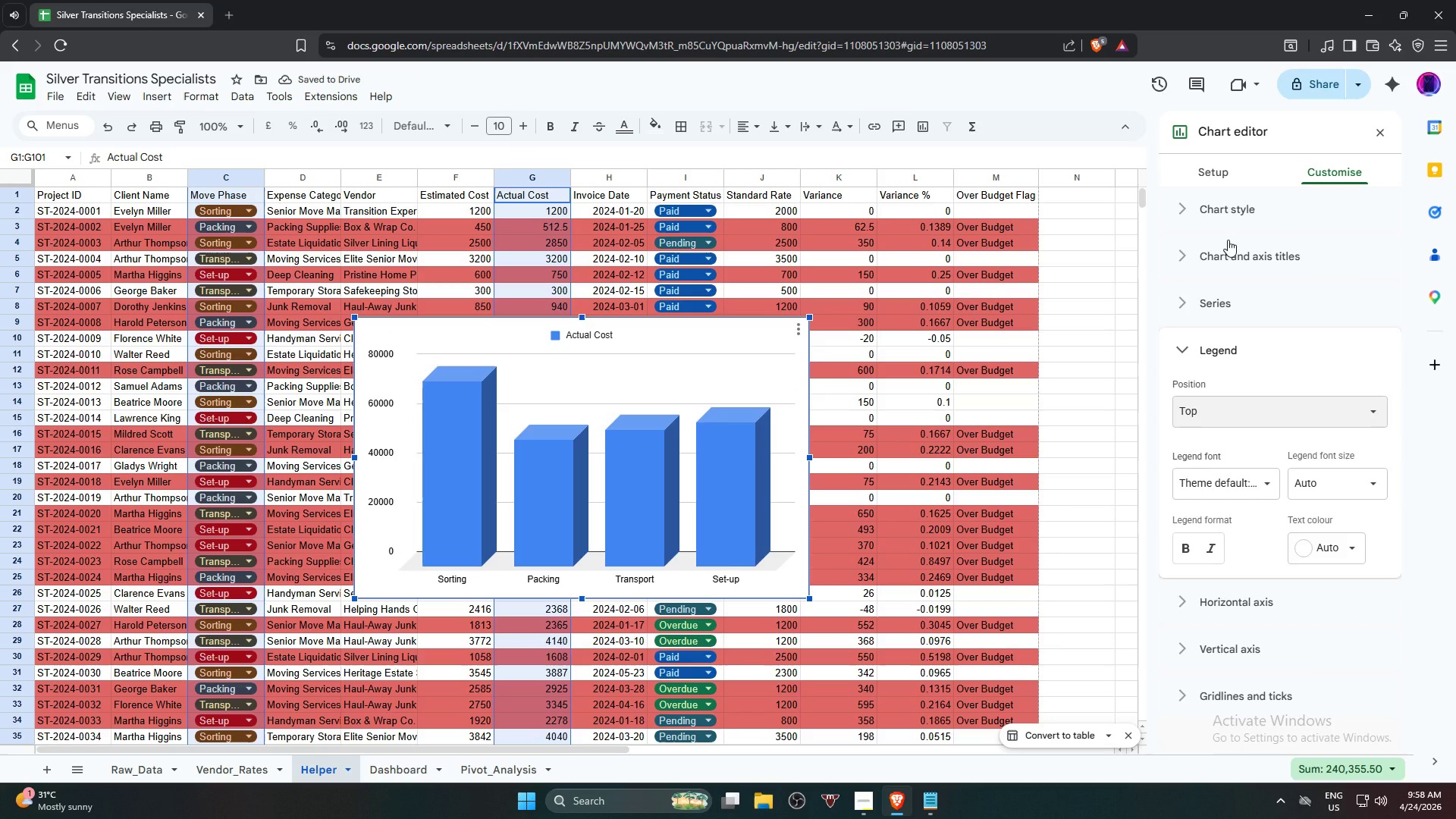 
left_click([1329, 554])
 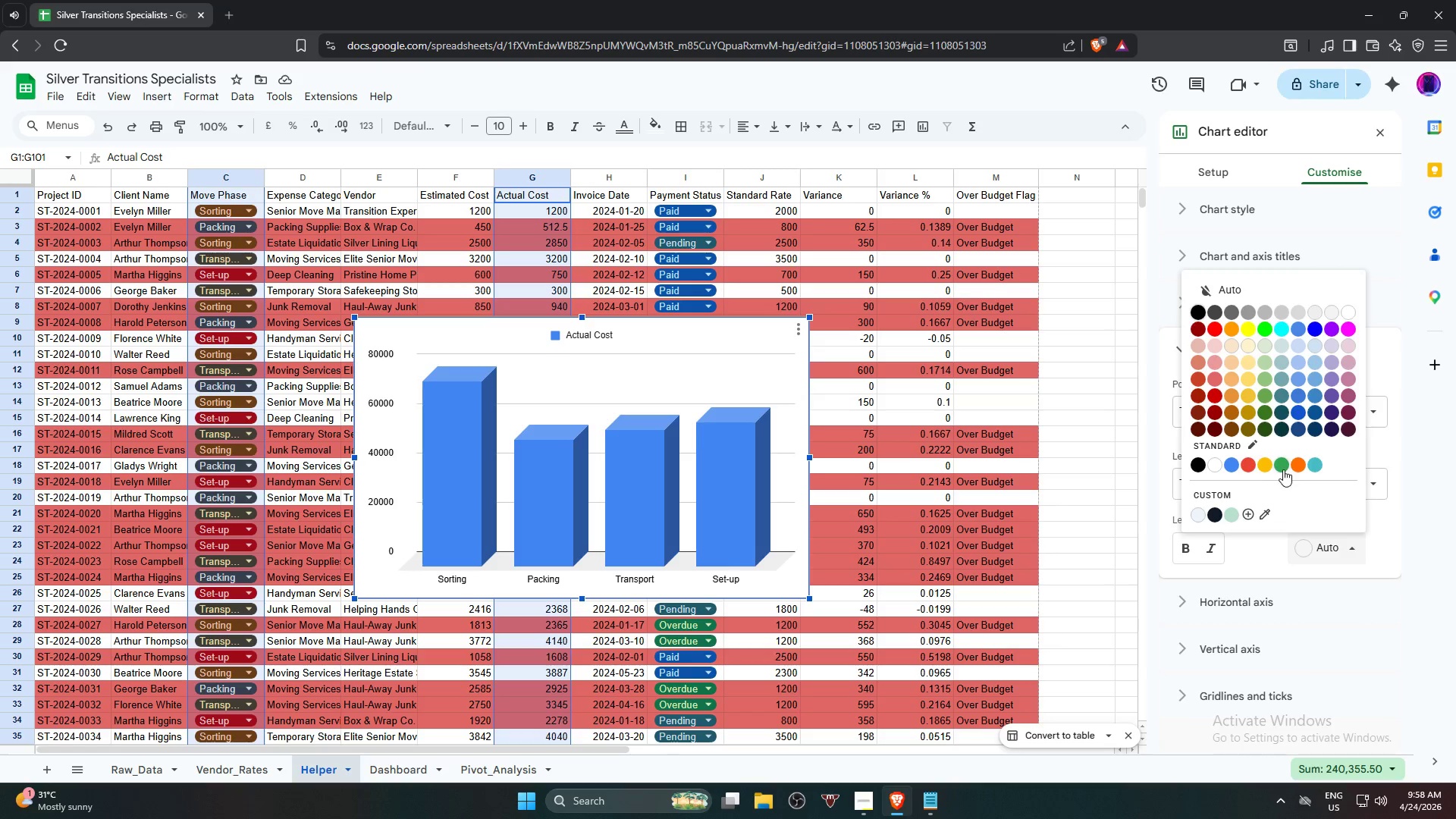 
left_click([1283, 469])
 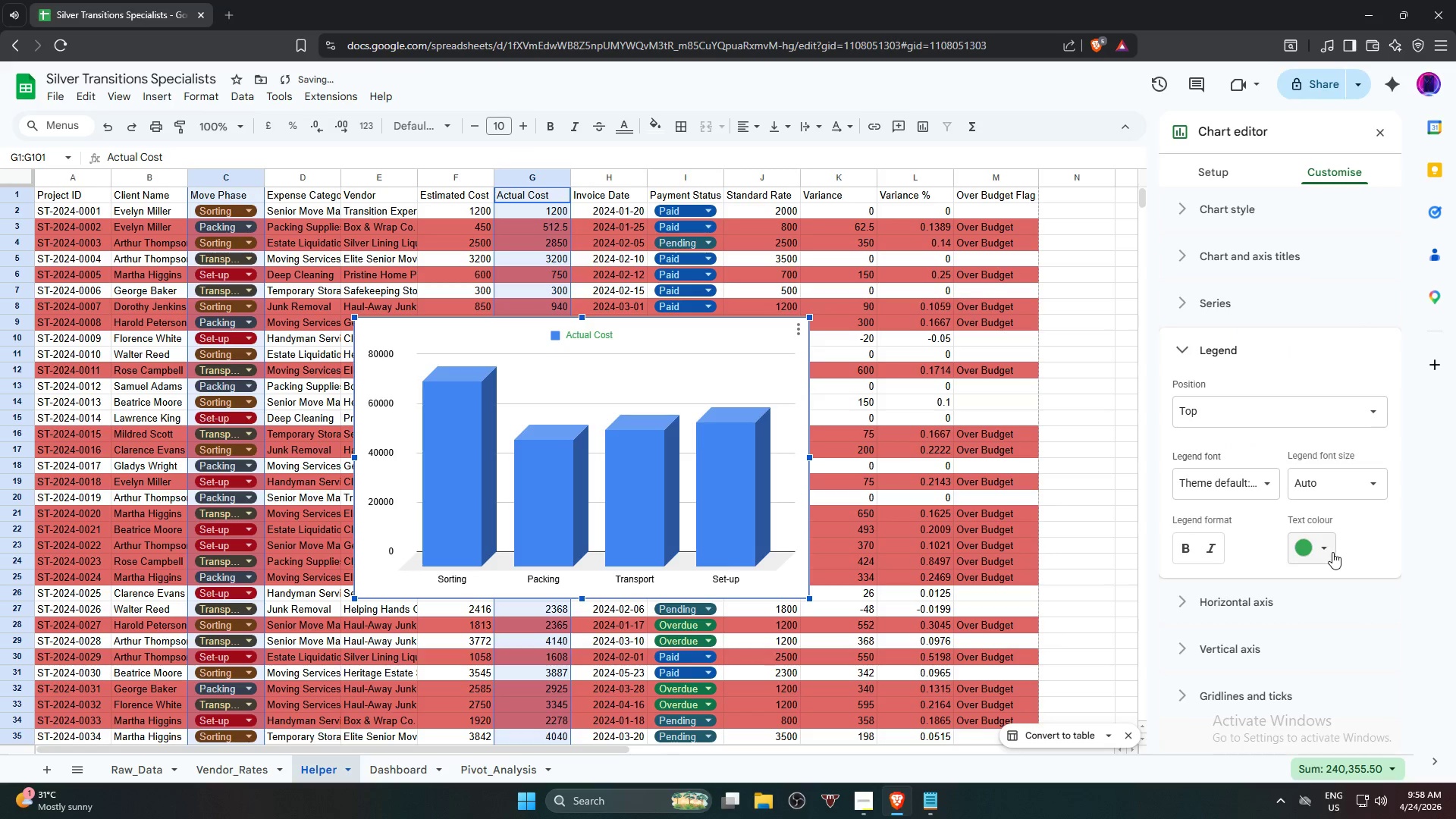 
left_click([1331, 552])
 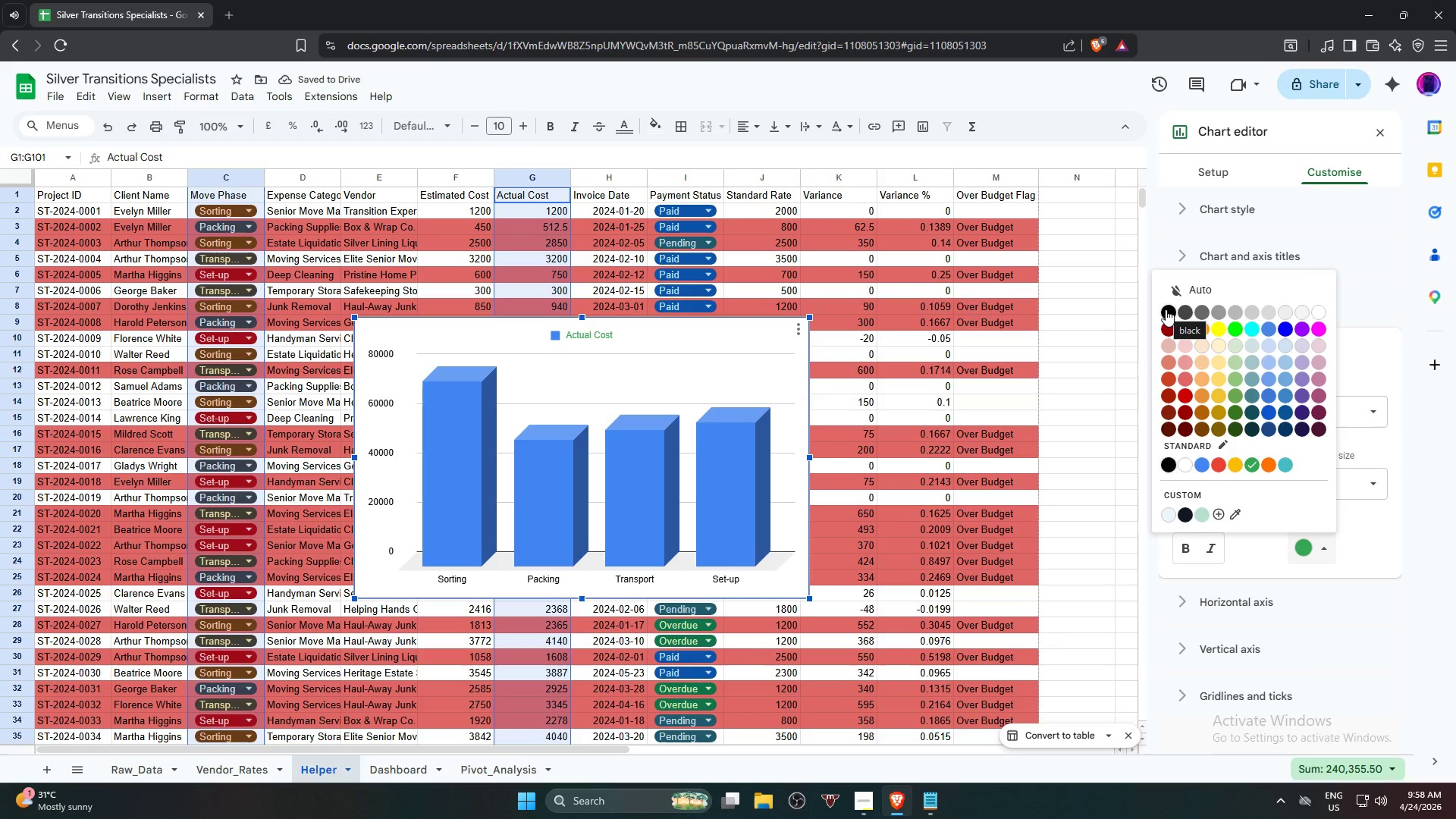 
left_click([1166, 309])
 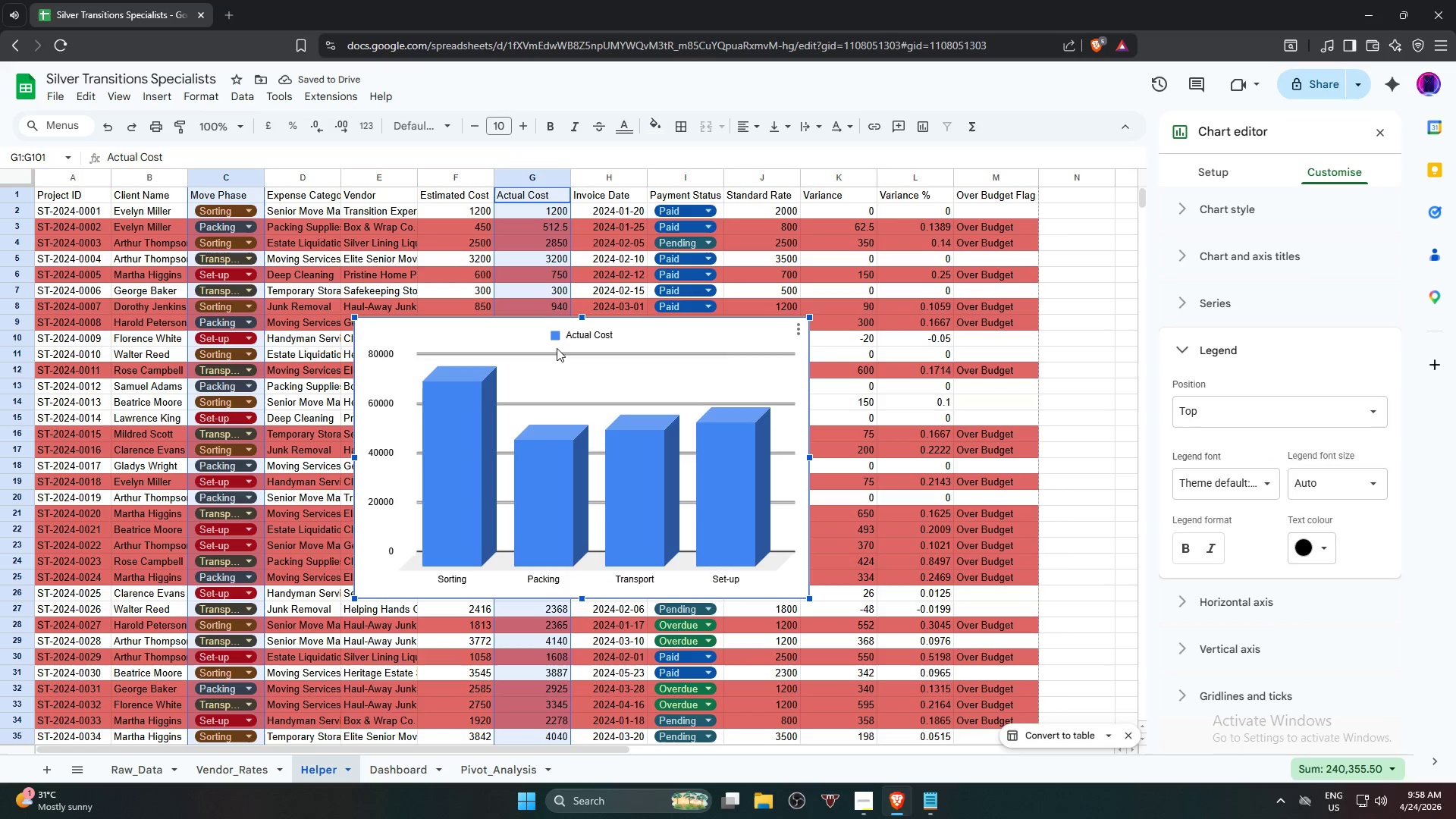 
double_click([556, 333])
 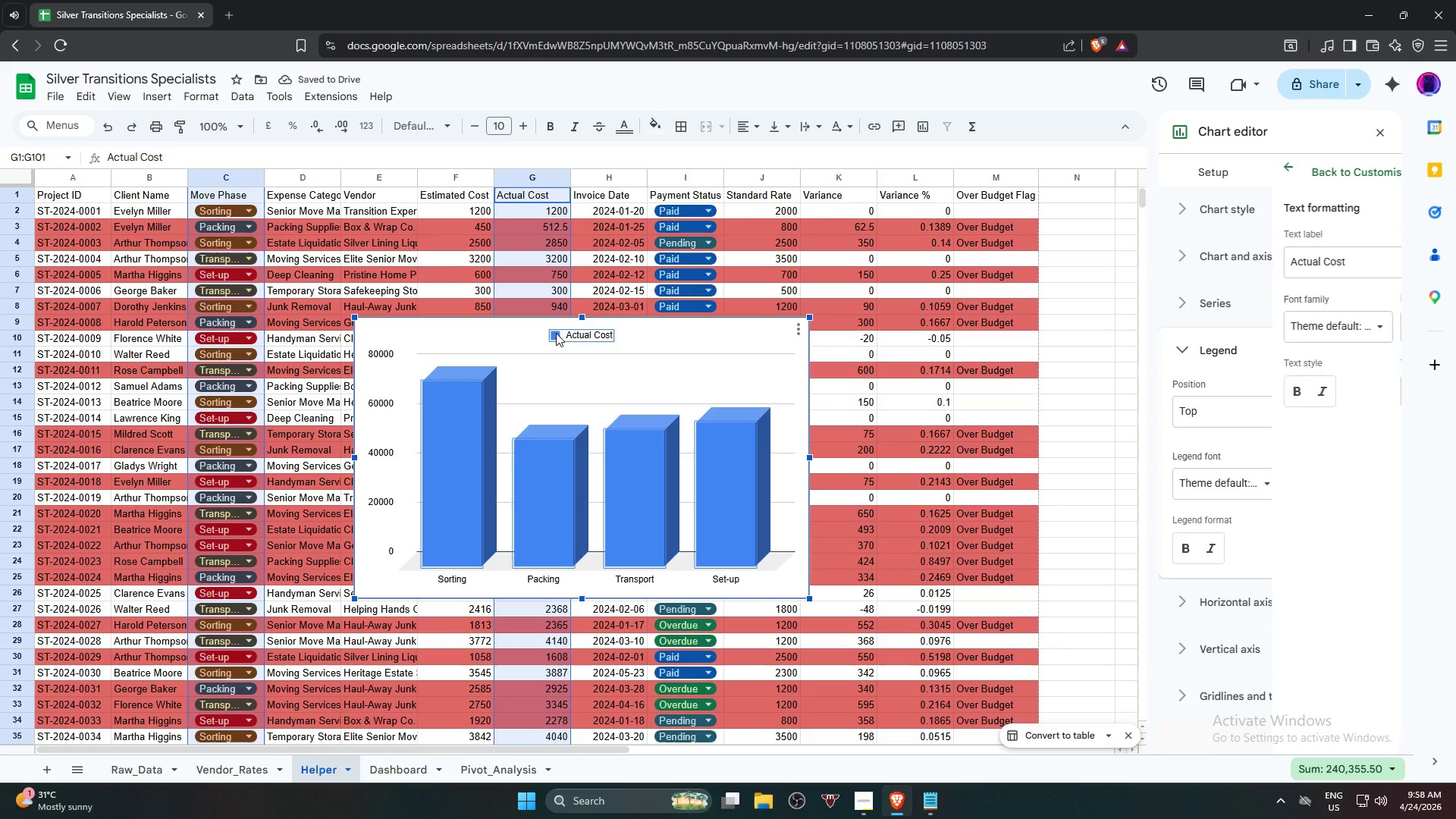 
triple_click([556, 333])
 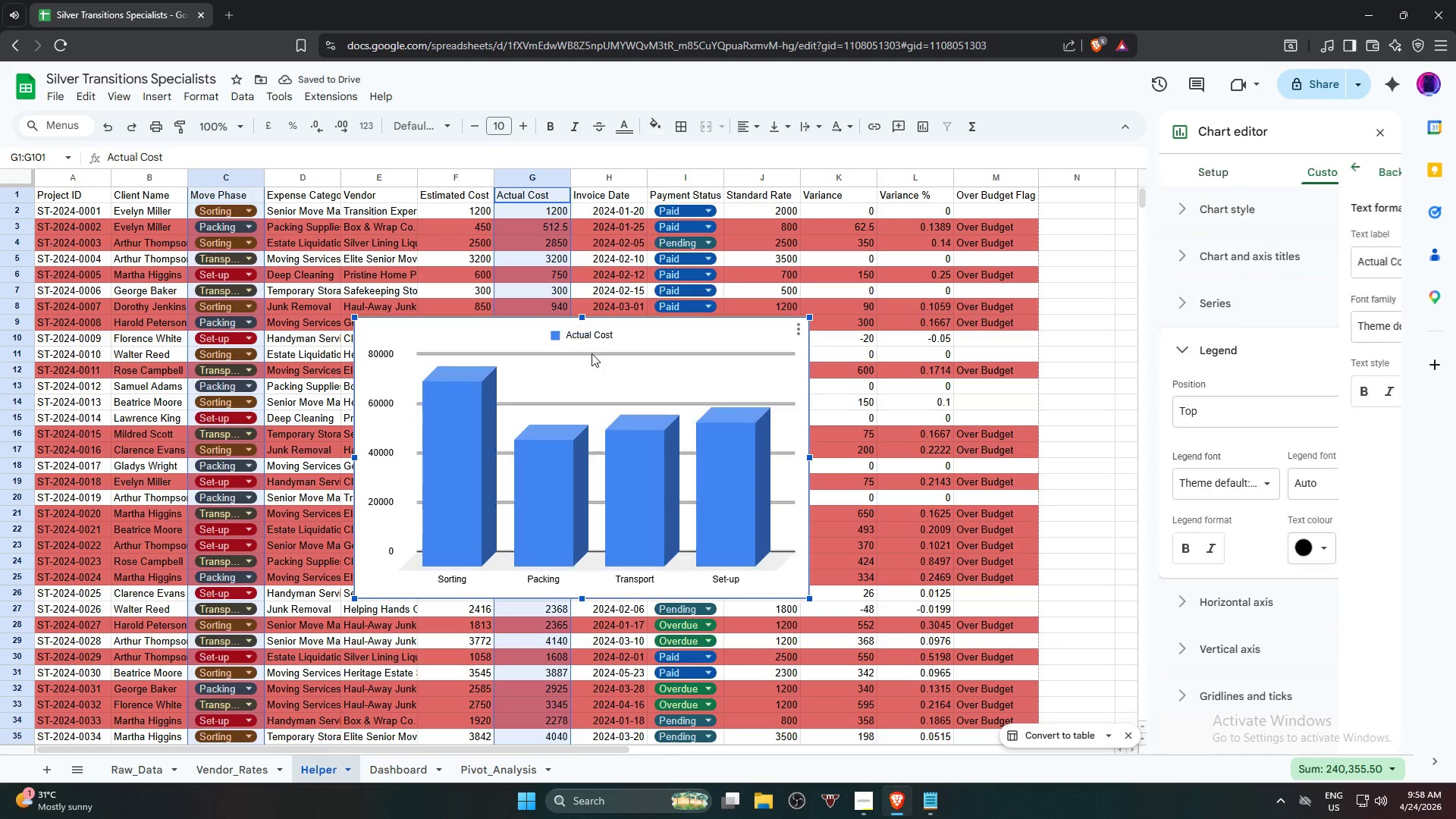 
left_click([554, 334])
 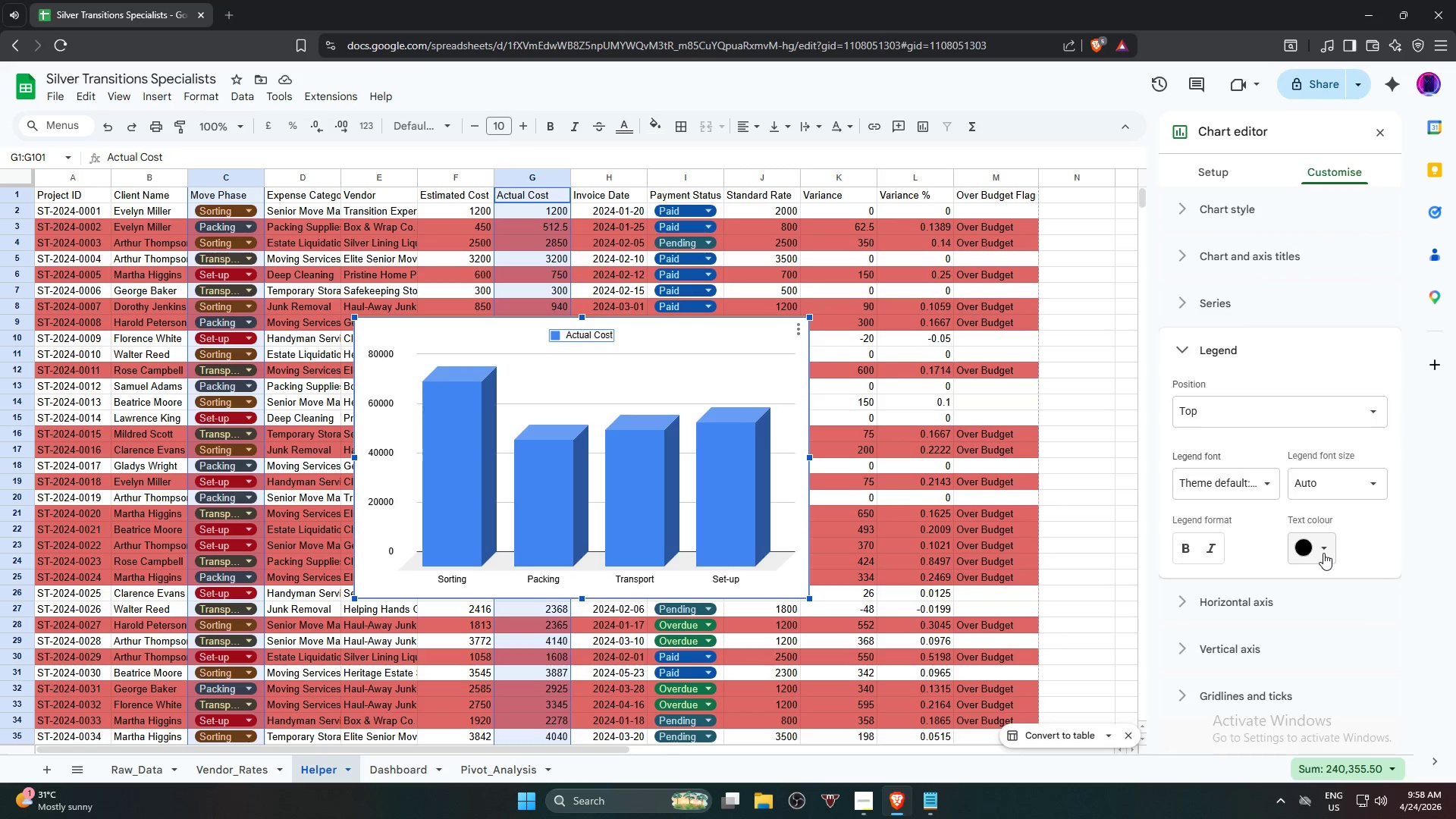 
mouse_move([1210, 558])
 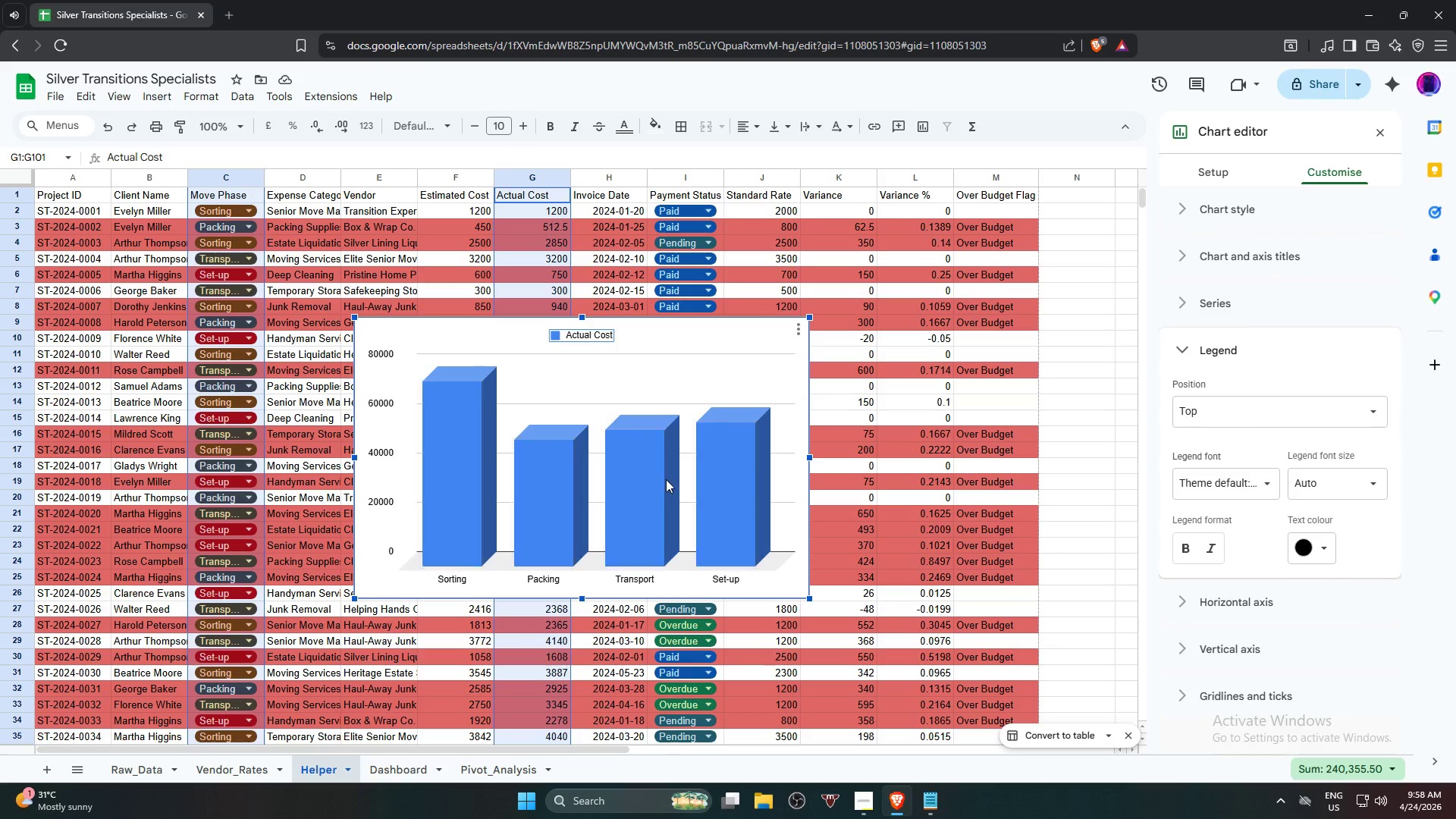 
left_click([664, 479])
 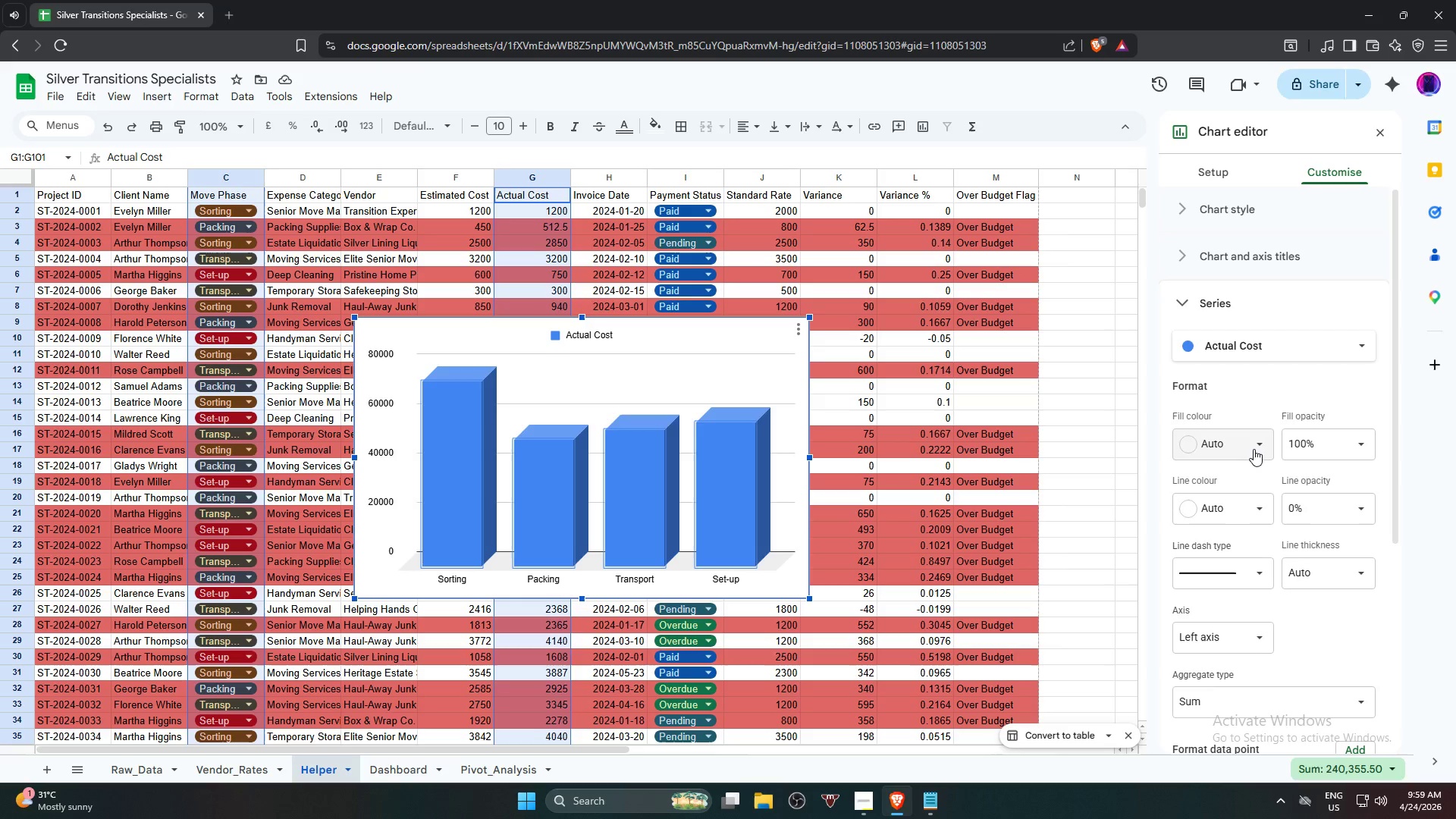 
left_click([1251, 449])
 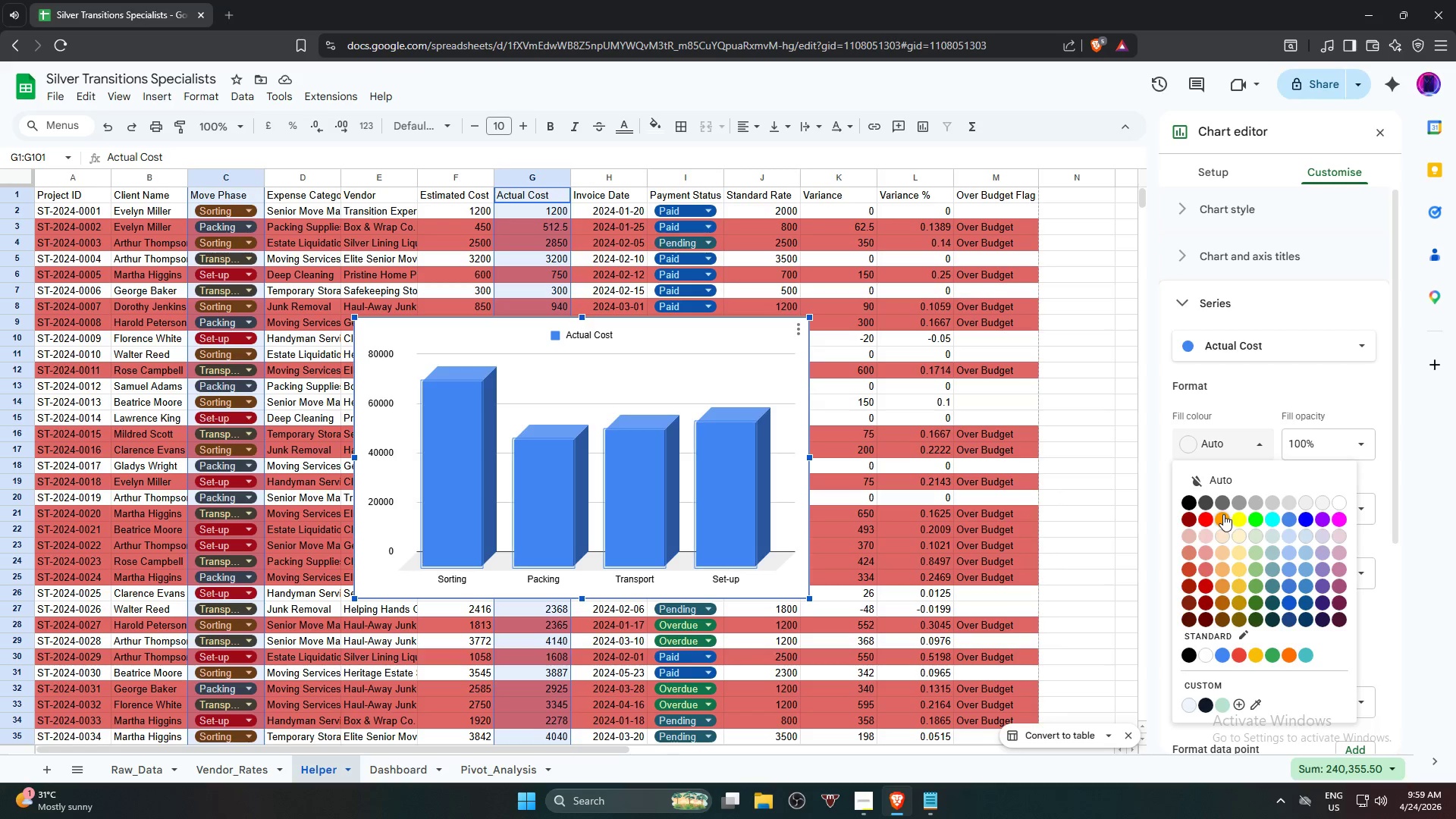 
left_click([1223, 516])
 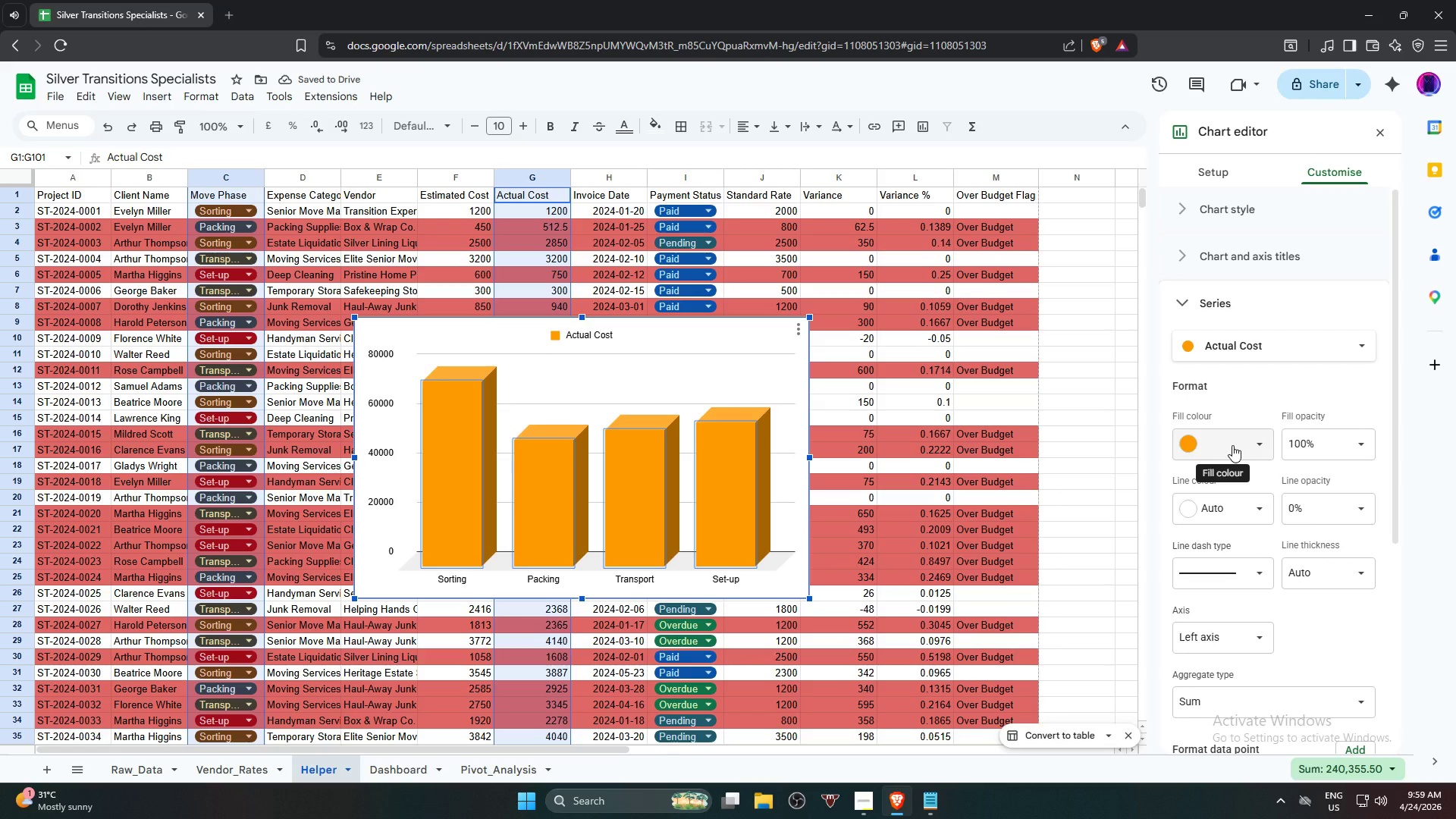 
left_click([1237, 445])
 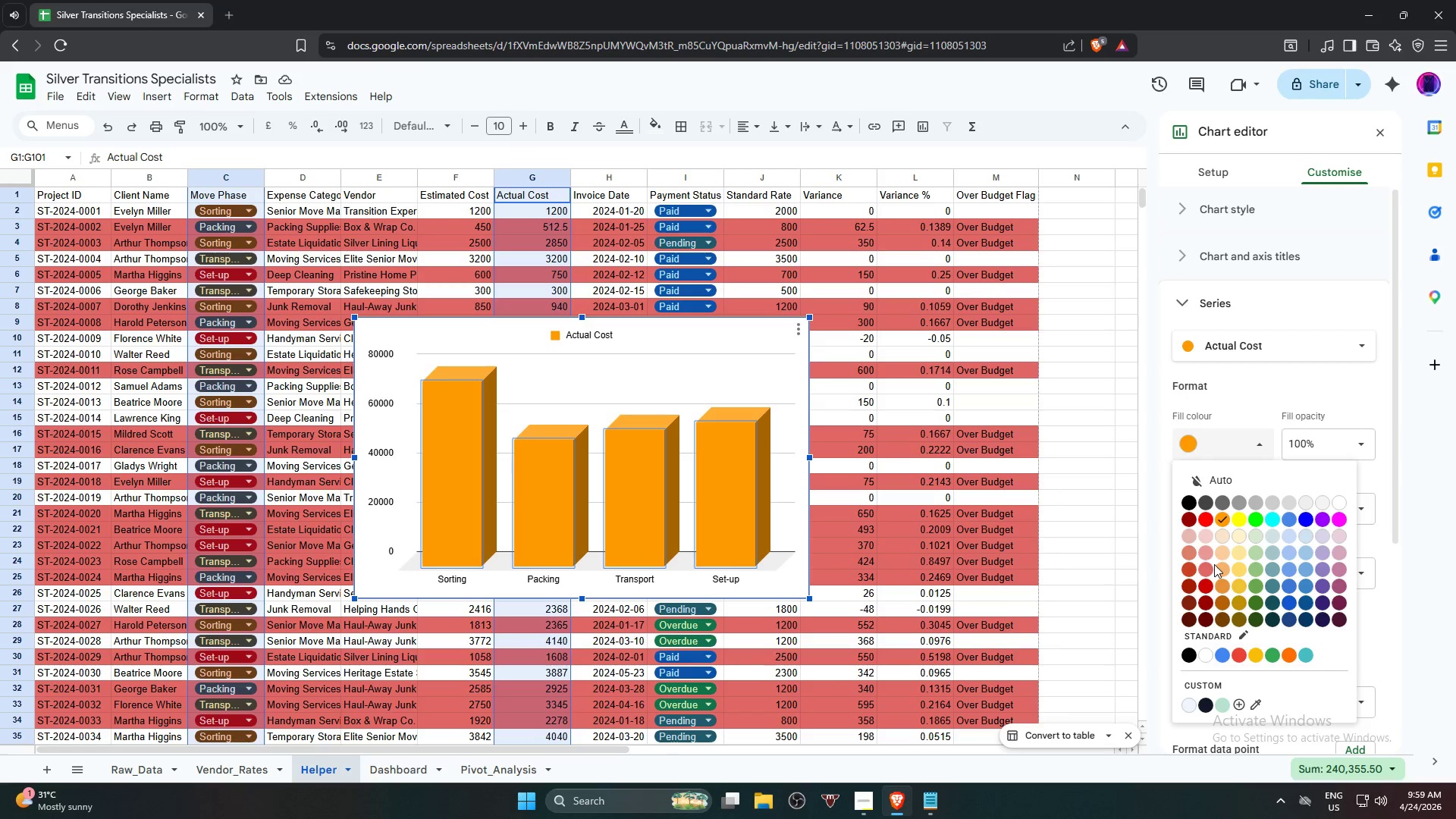 
left_click([1208, 568])
 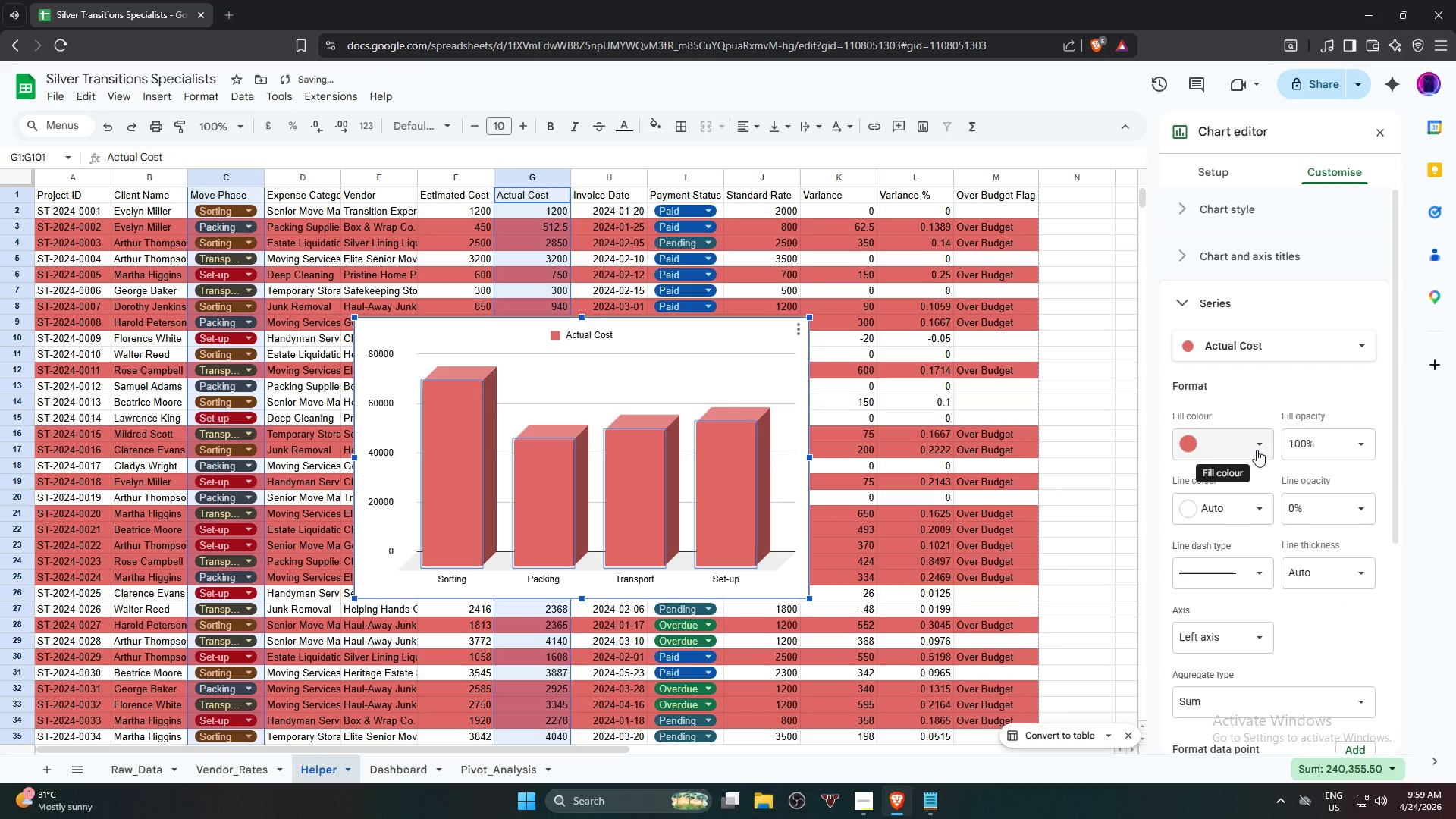 
left_click([1257, 450])
 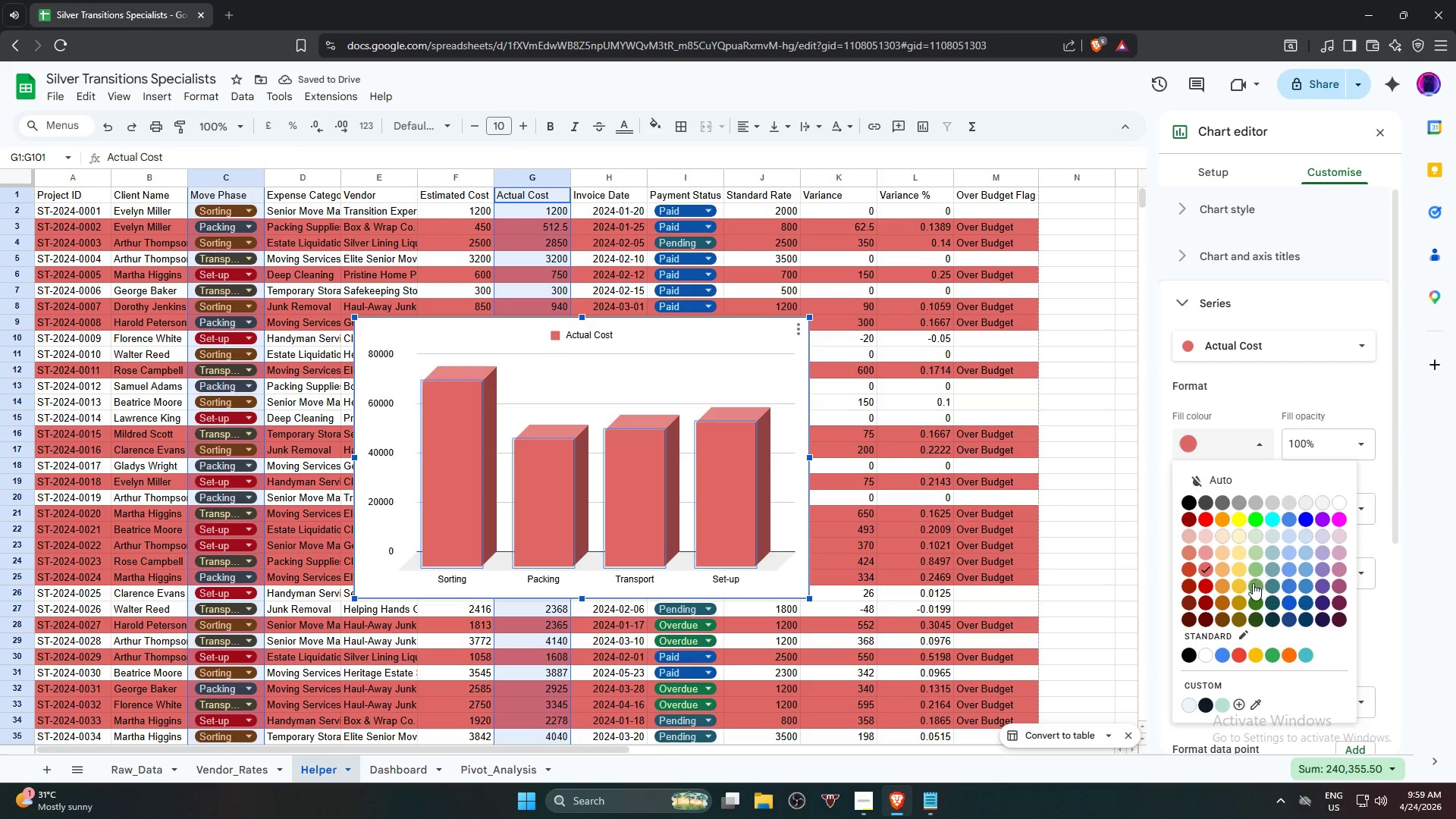 
left_click([1251, 587])
 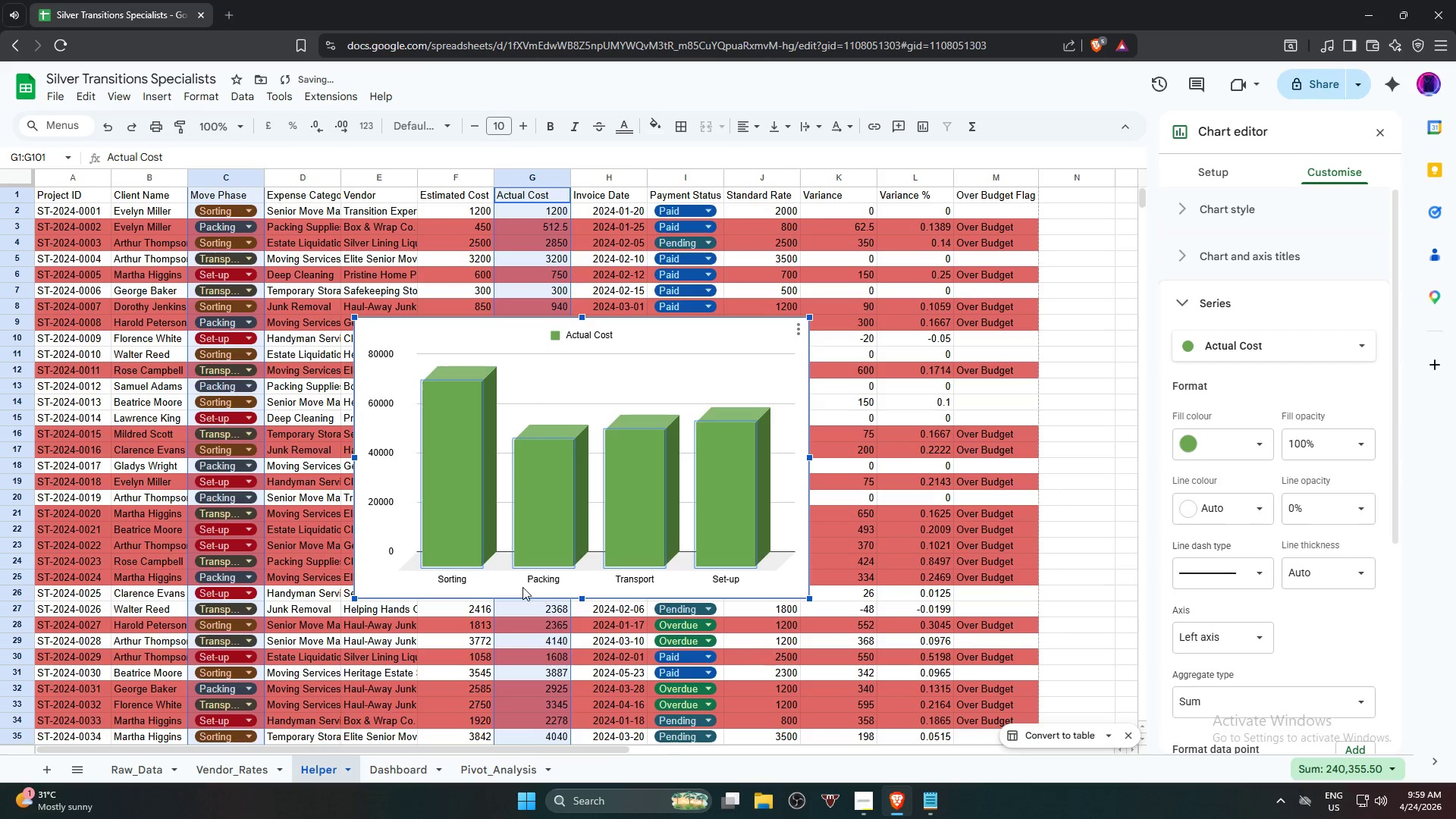 
left_click([529, 579])
 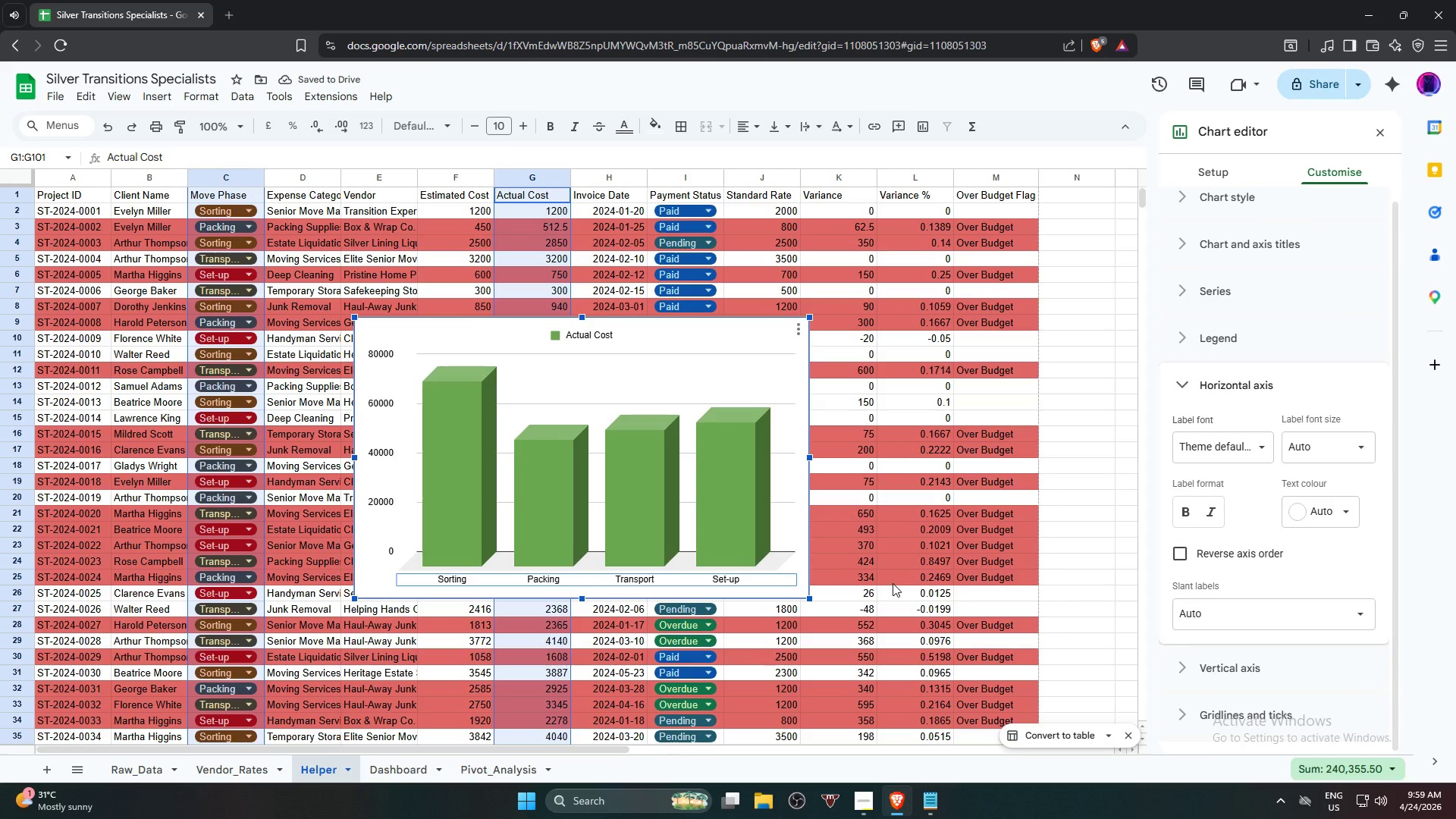 
mouse_move([1338, 602])
 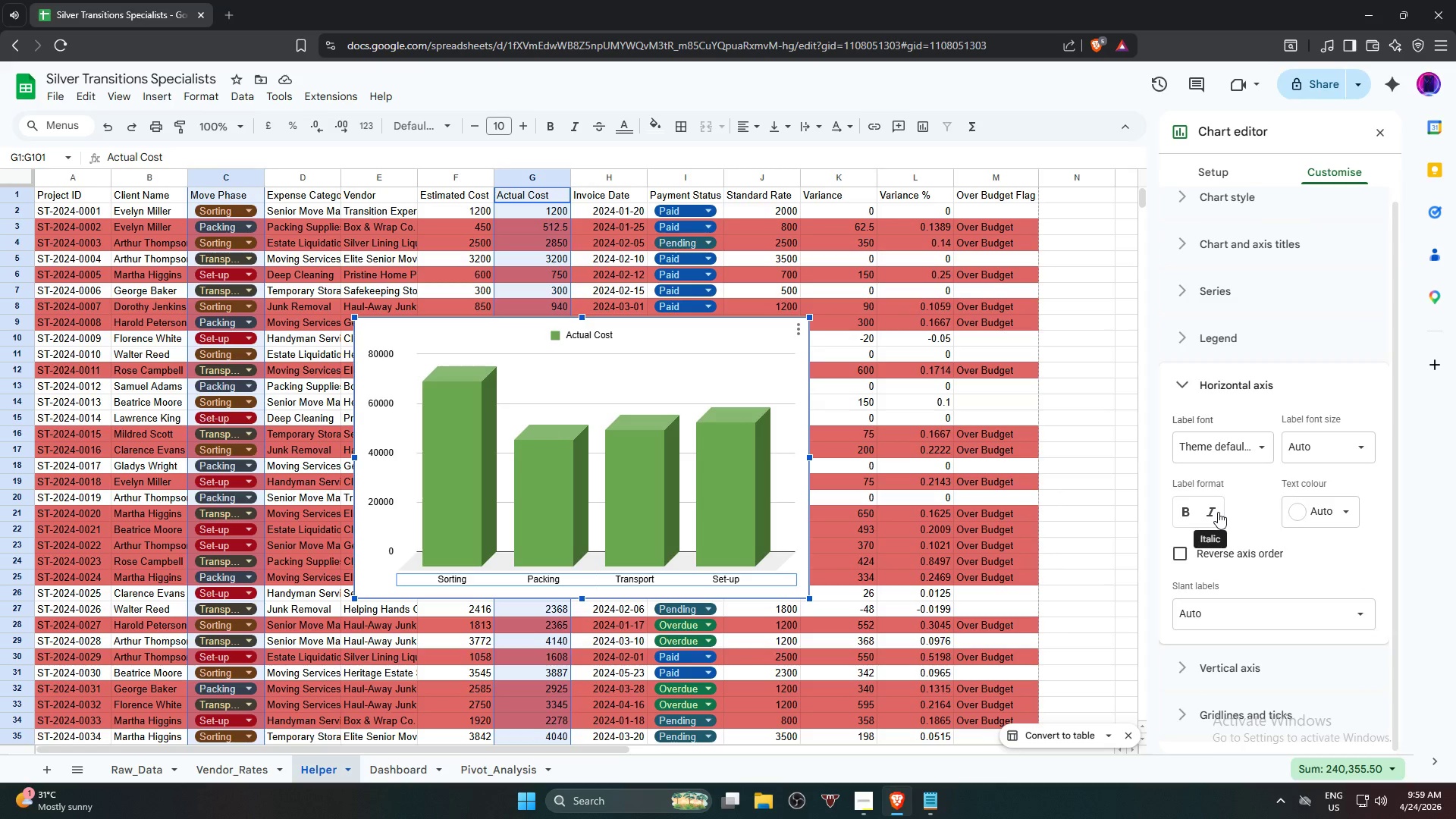 
left_click([1218, 512])
 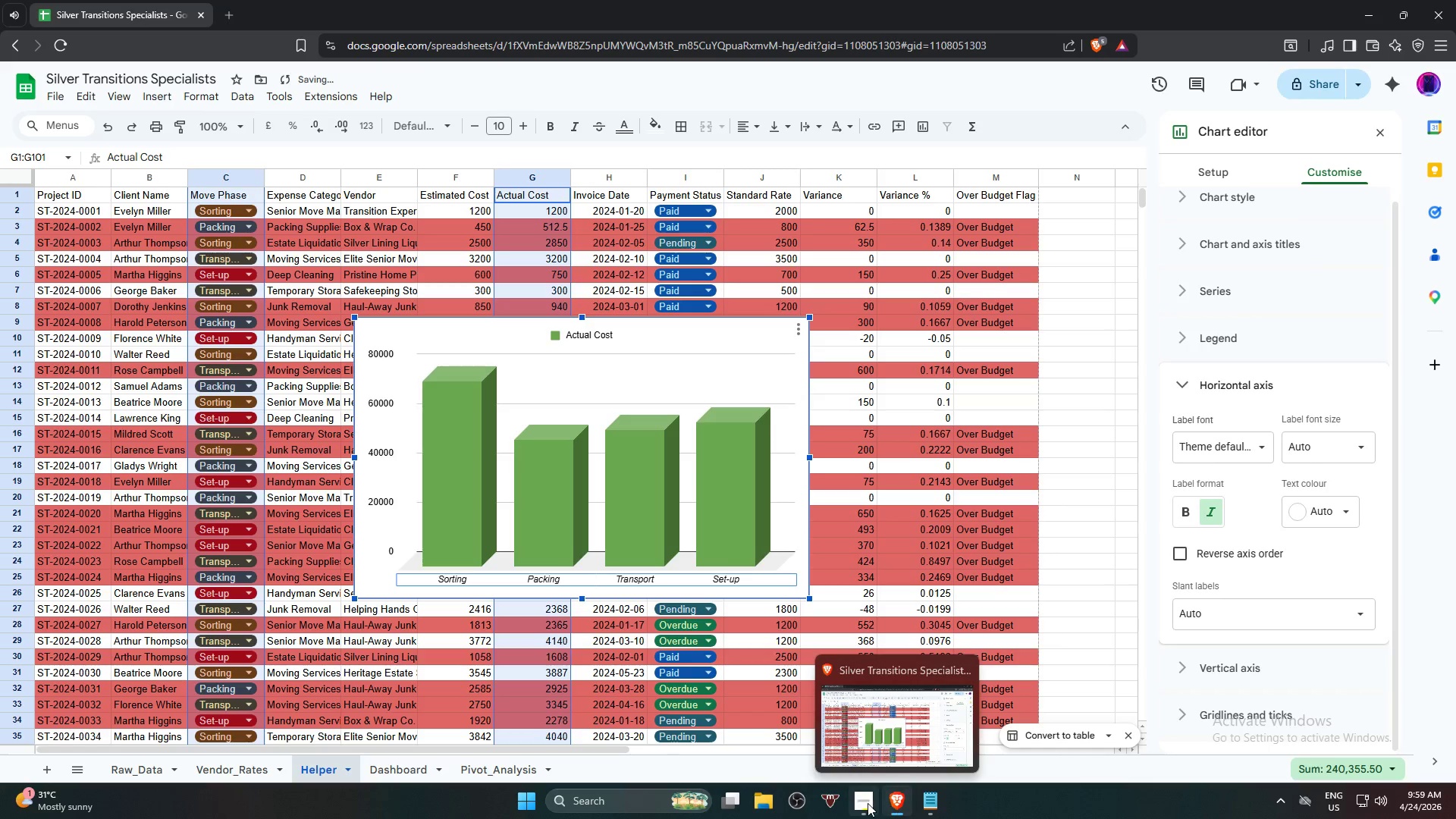 
left_click([868, 803])